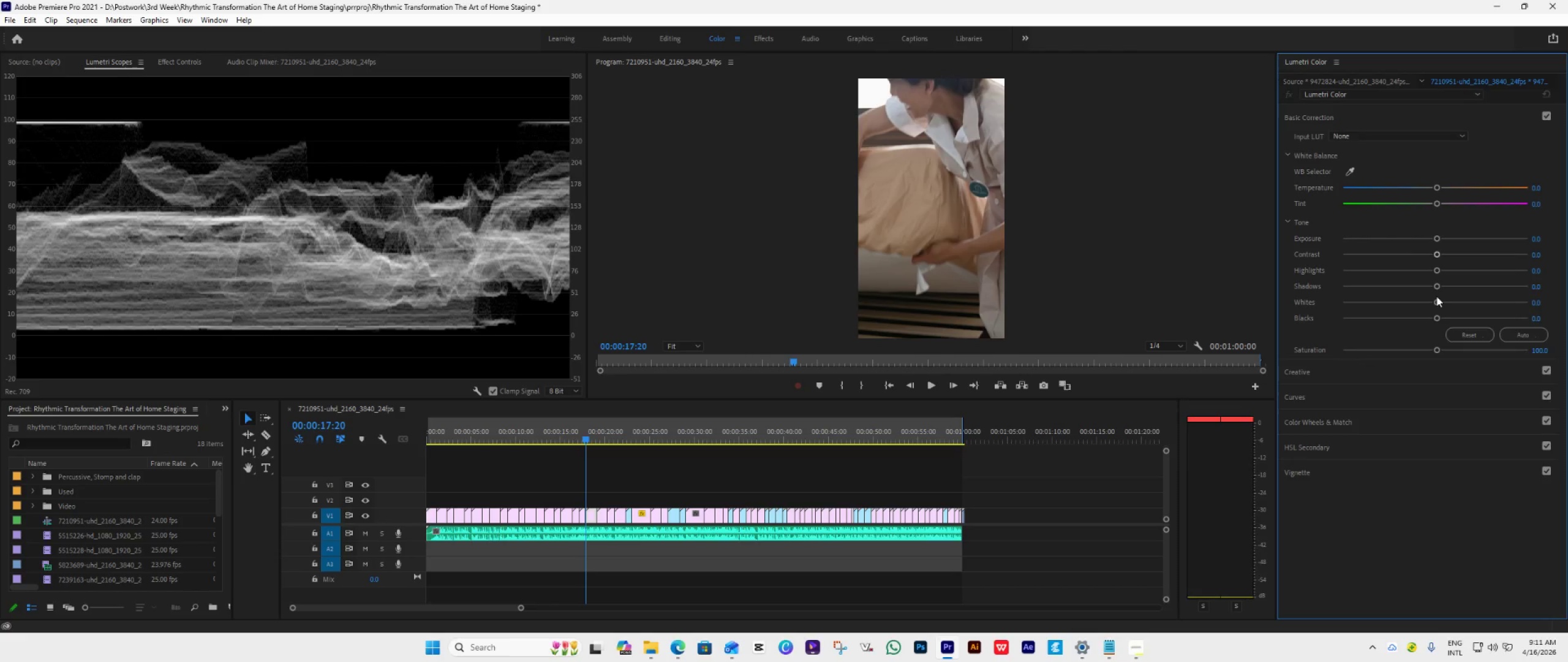 
left_click_drag(start_coordinate=[1438, 284], to_coordinate=[1294, 311])
 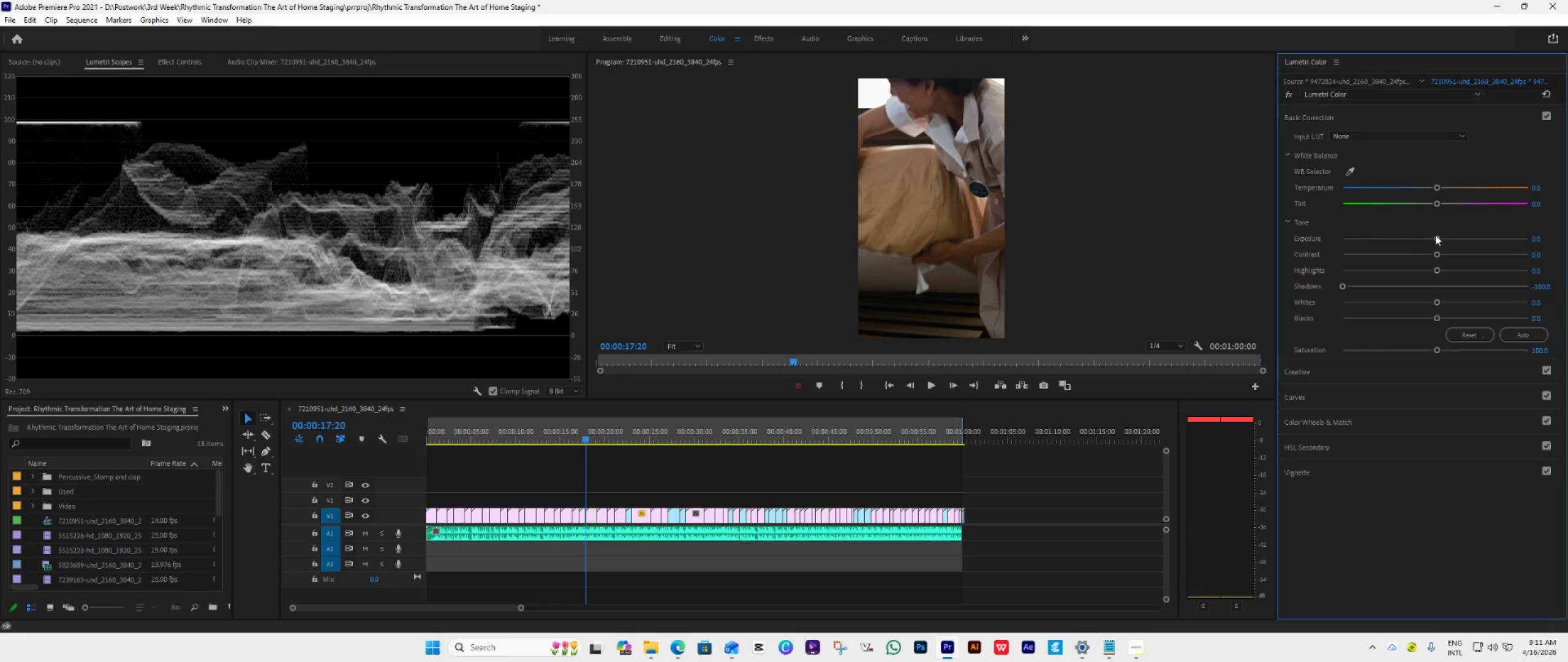 
left_click_drag(start_coordinate=[1435, 235], to_coordinate=[1423, 258])
 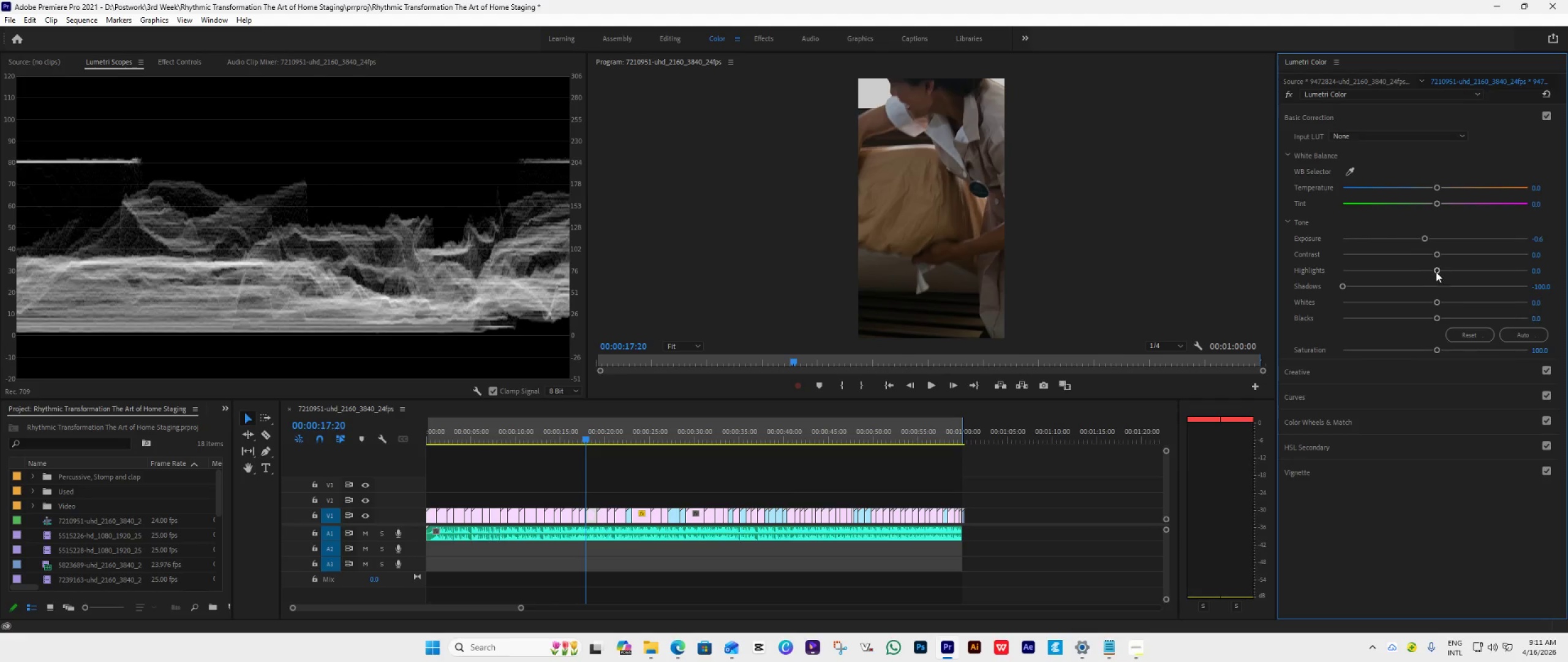 
left_click_drag(start_coordinate=[1436, 272], to_coordinate=[1567, 278])
 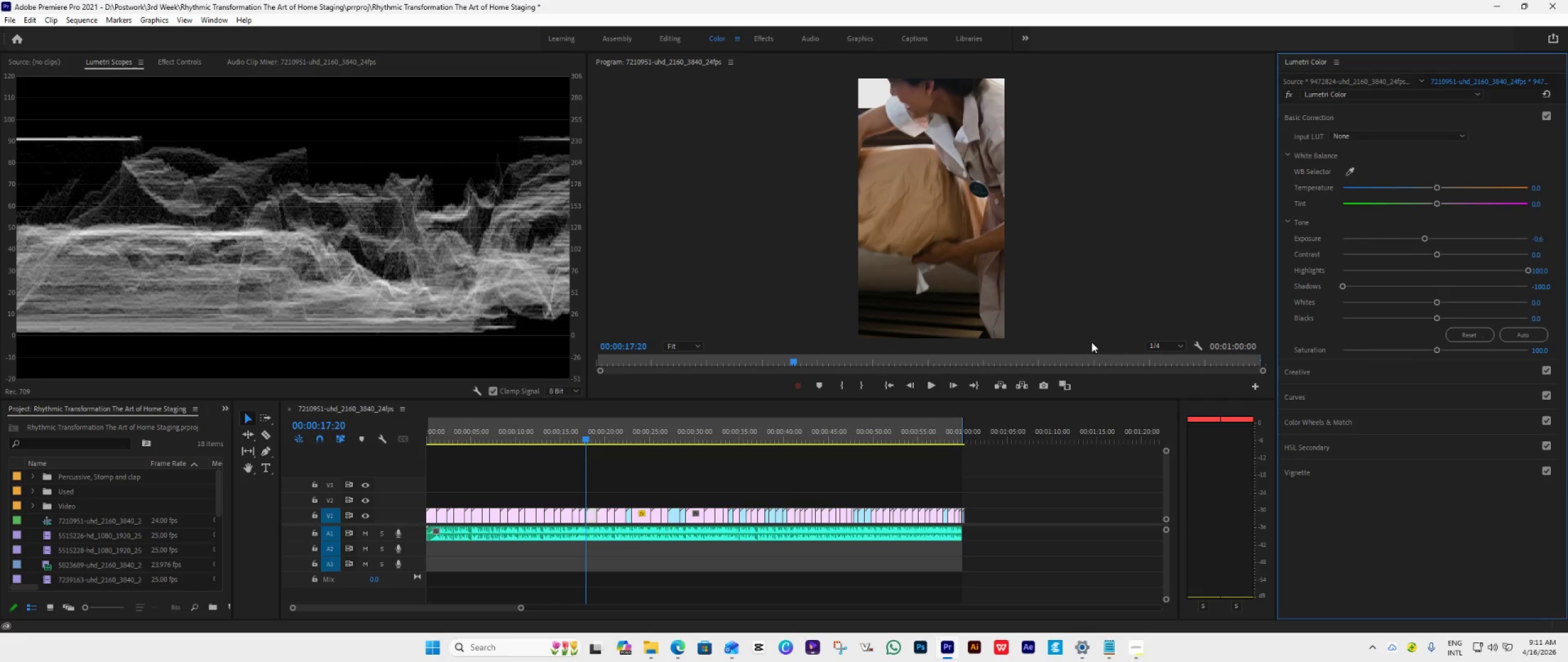 
key(ArrowDown)
 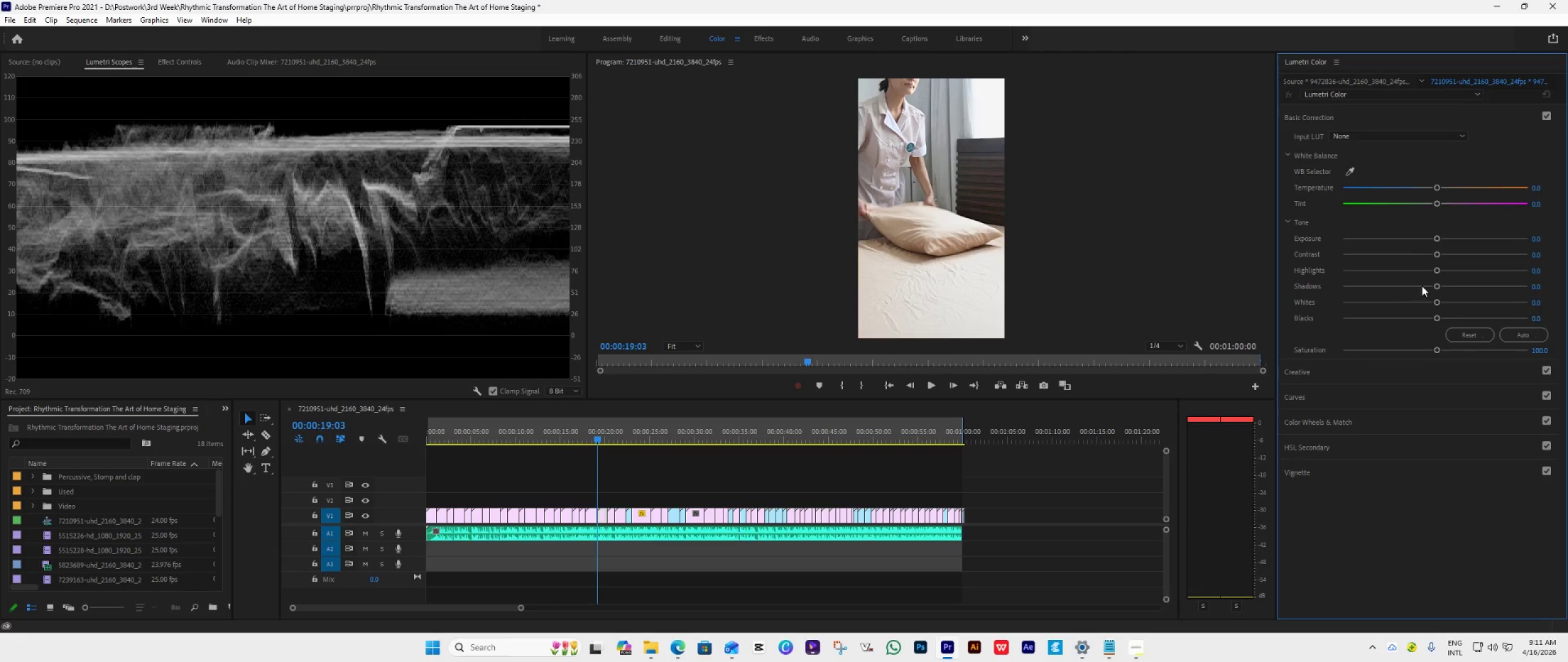 
left_click_drag(start_coordinate=[1435, 284], to_coordinate=[1243, 282])
 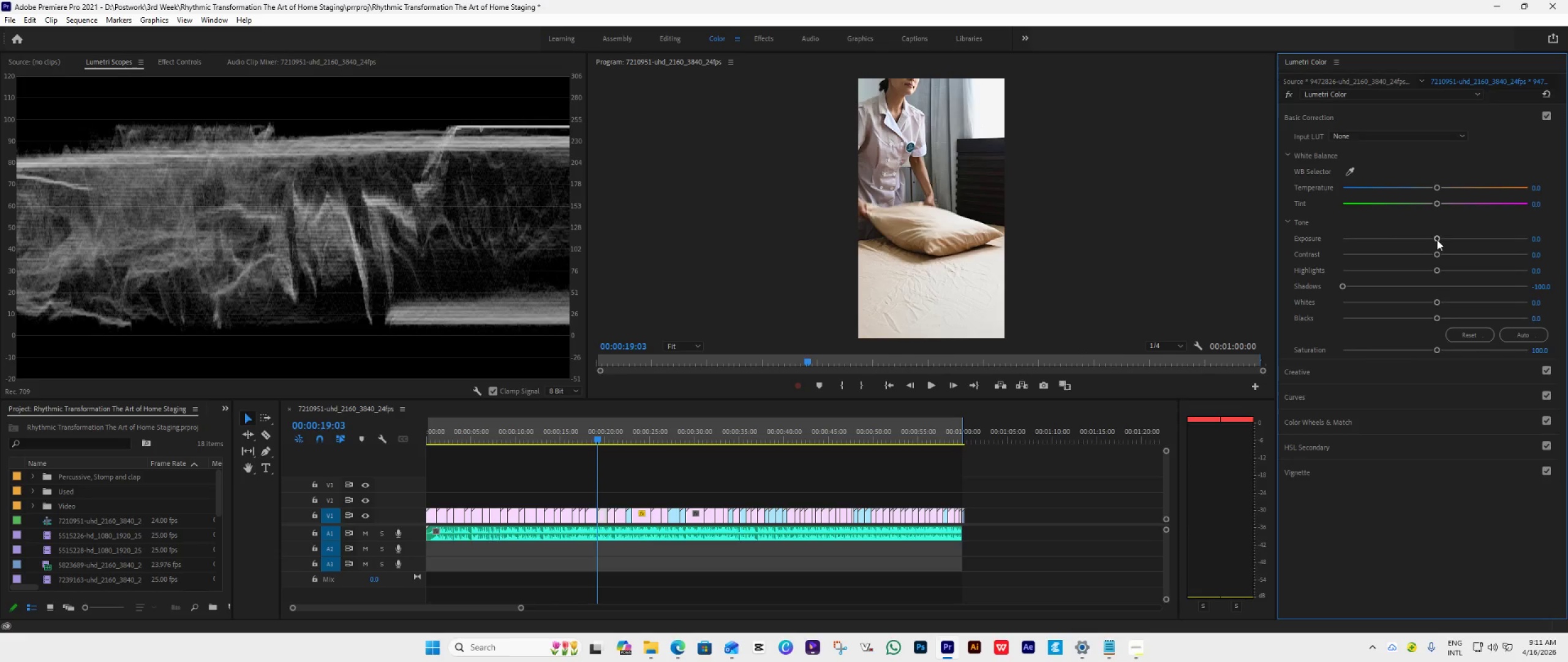 
left_click_drag(start_coordinate=[1437, 240], to_coordinate=[1422, 246])
 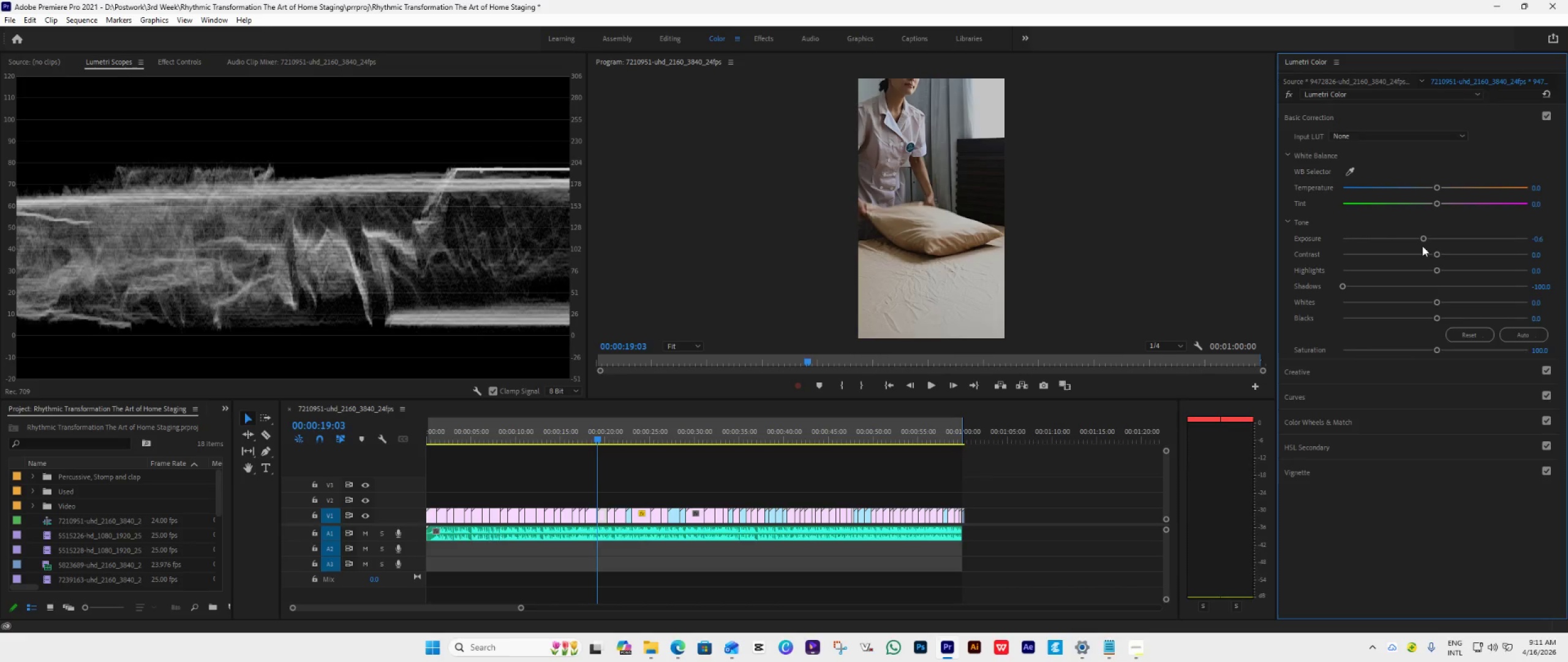 
left_click_drag(start_coordinate=[1422, 246], to_coordinate=[1430, 246])
 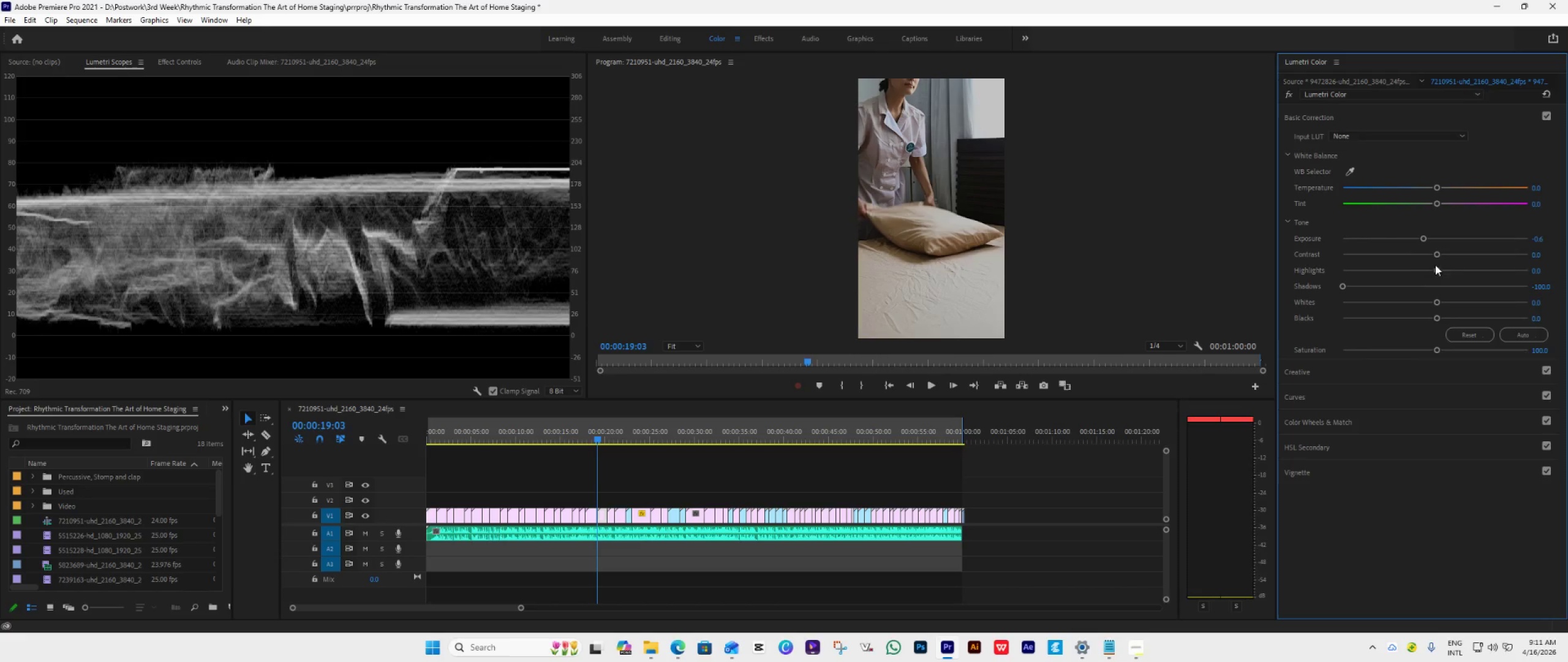 
left_click_drag(start_coordinate=[1435, 270], to_coordinate=[1543, 262])
 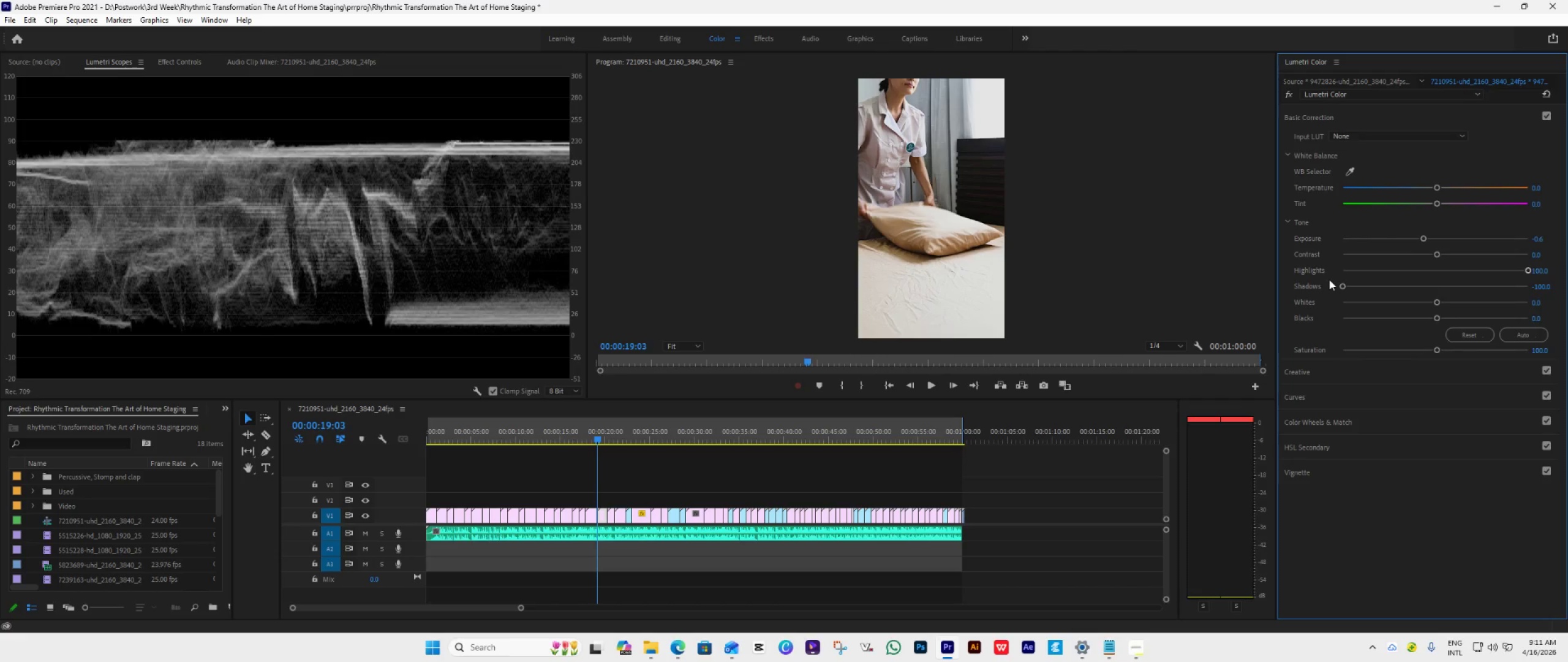 
key(ArrowDown)
 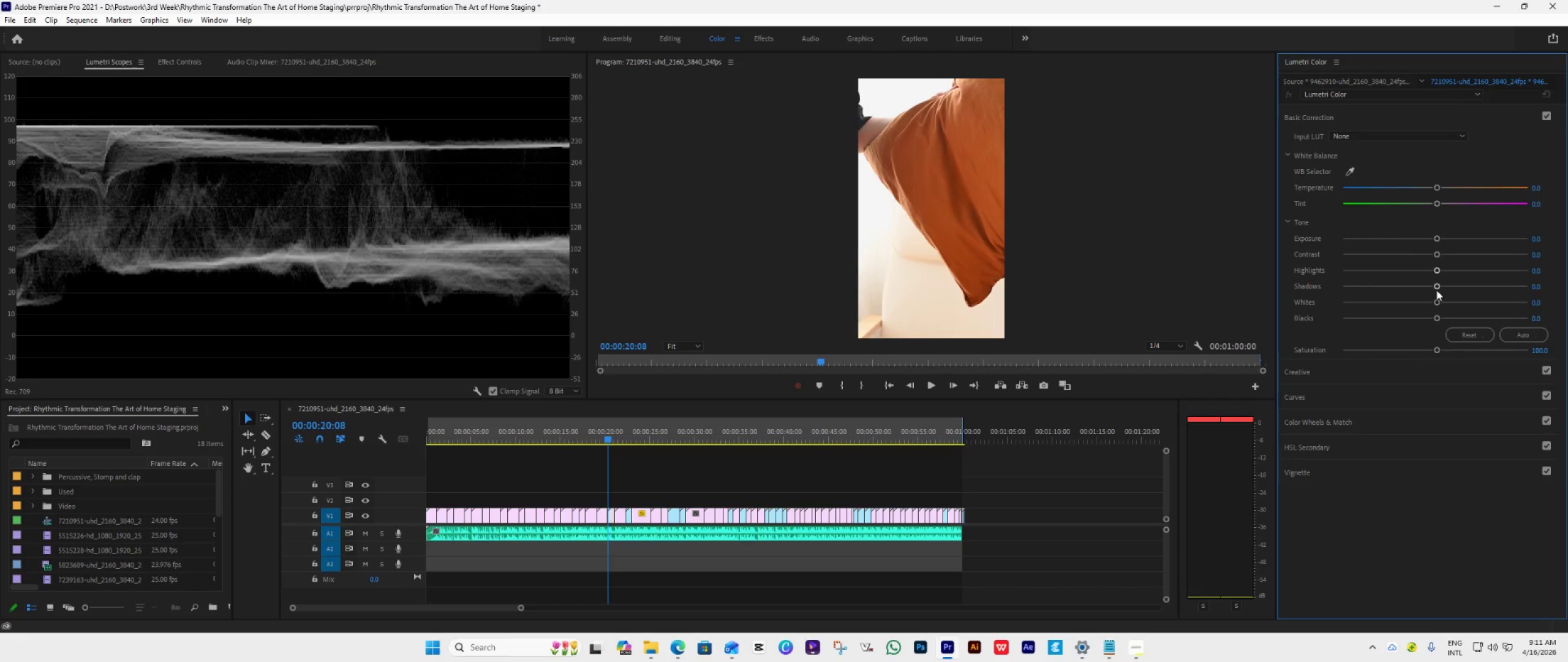 
left_click_drag(start_coordinate=[1436, 284], to_coordinate=[1234, 286])
 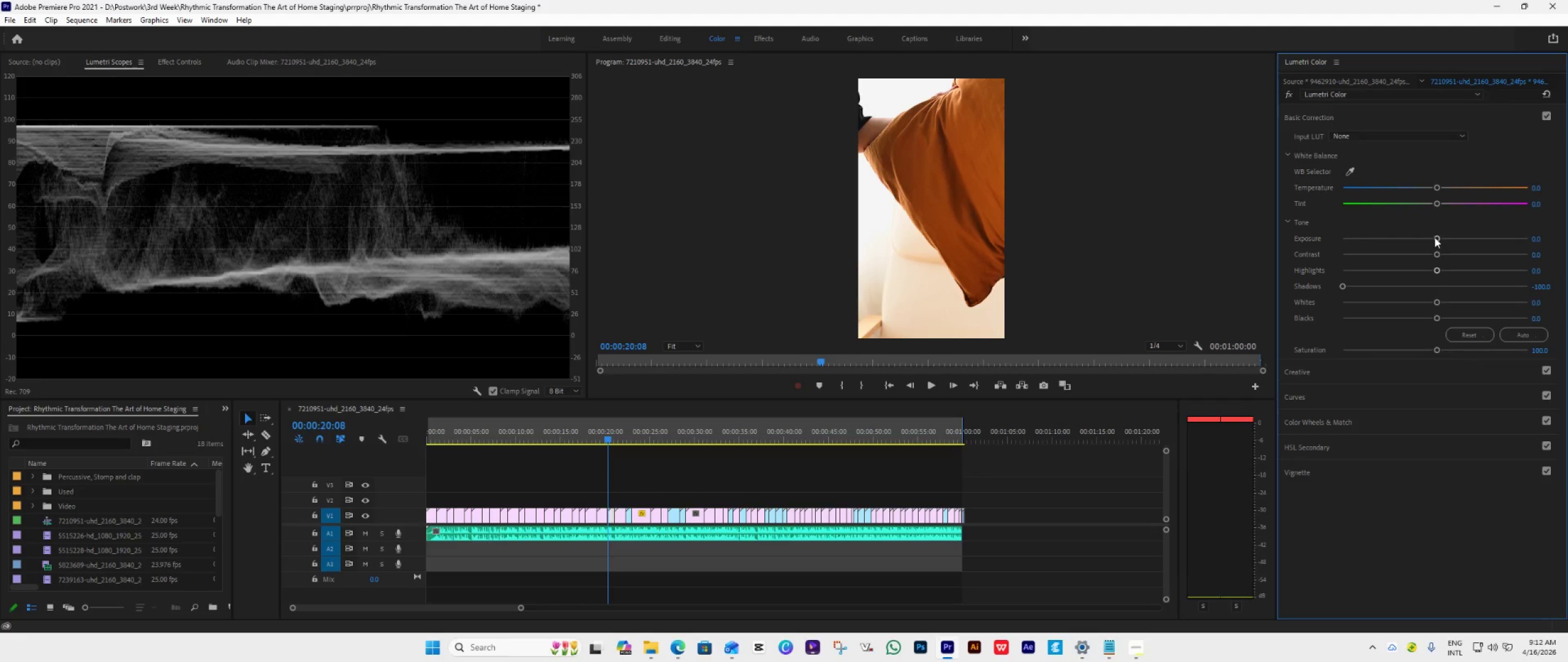 
left_click_drag(start_coordinate=[1434, 237], to_coordinate=[1422, 240])
 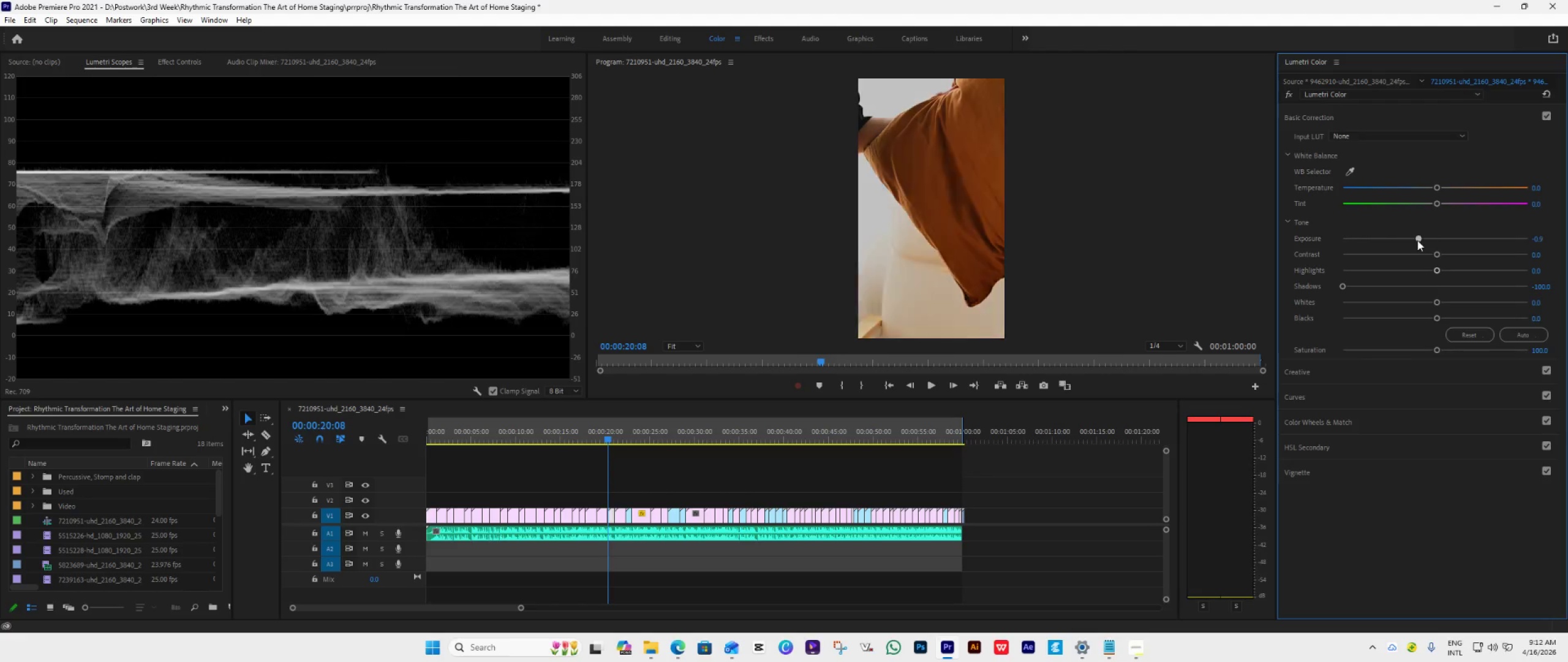 
left_click_drag(start_coordinate=[1417, 240], to_coordinate=[1425, 241])
 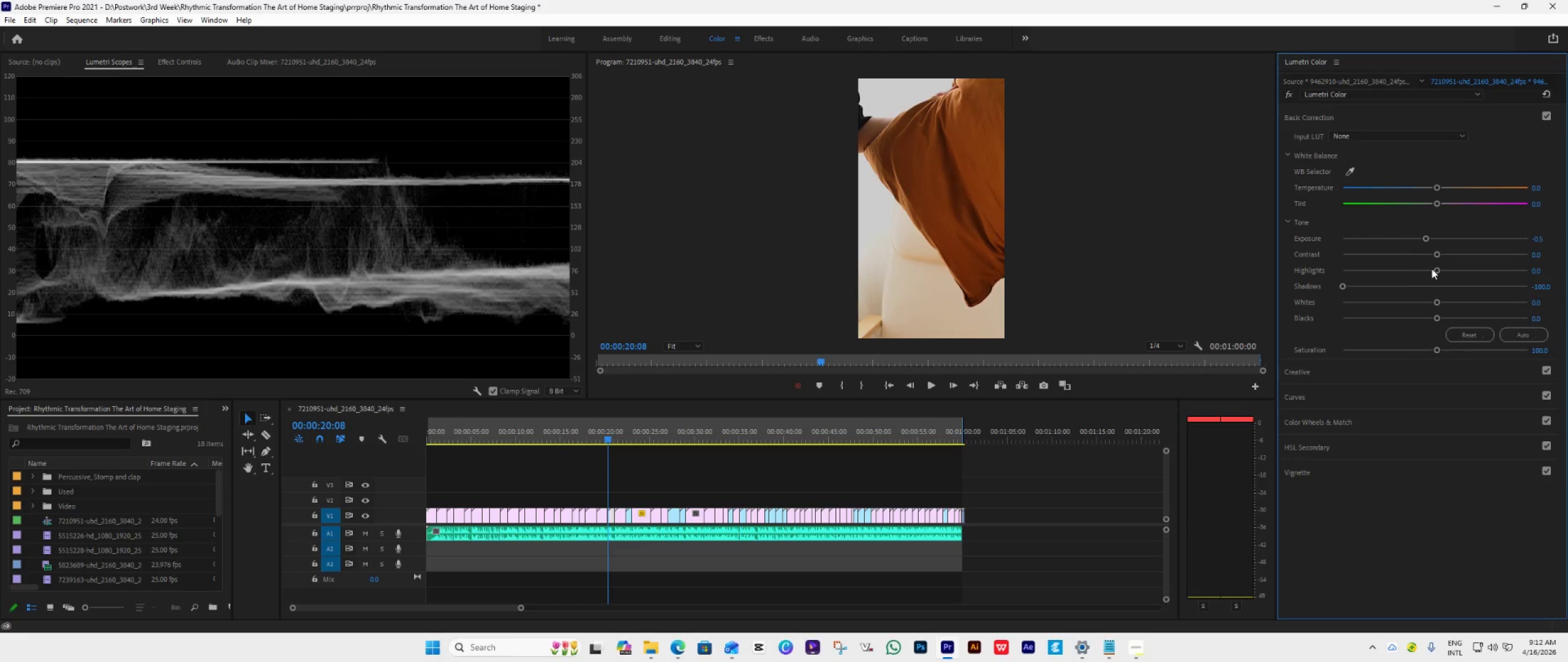 
left_click_drag(start_coordinate=[1435, 268], to_coordinate=[1449, 274])
 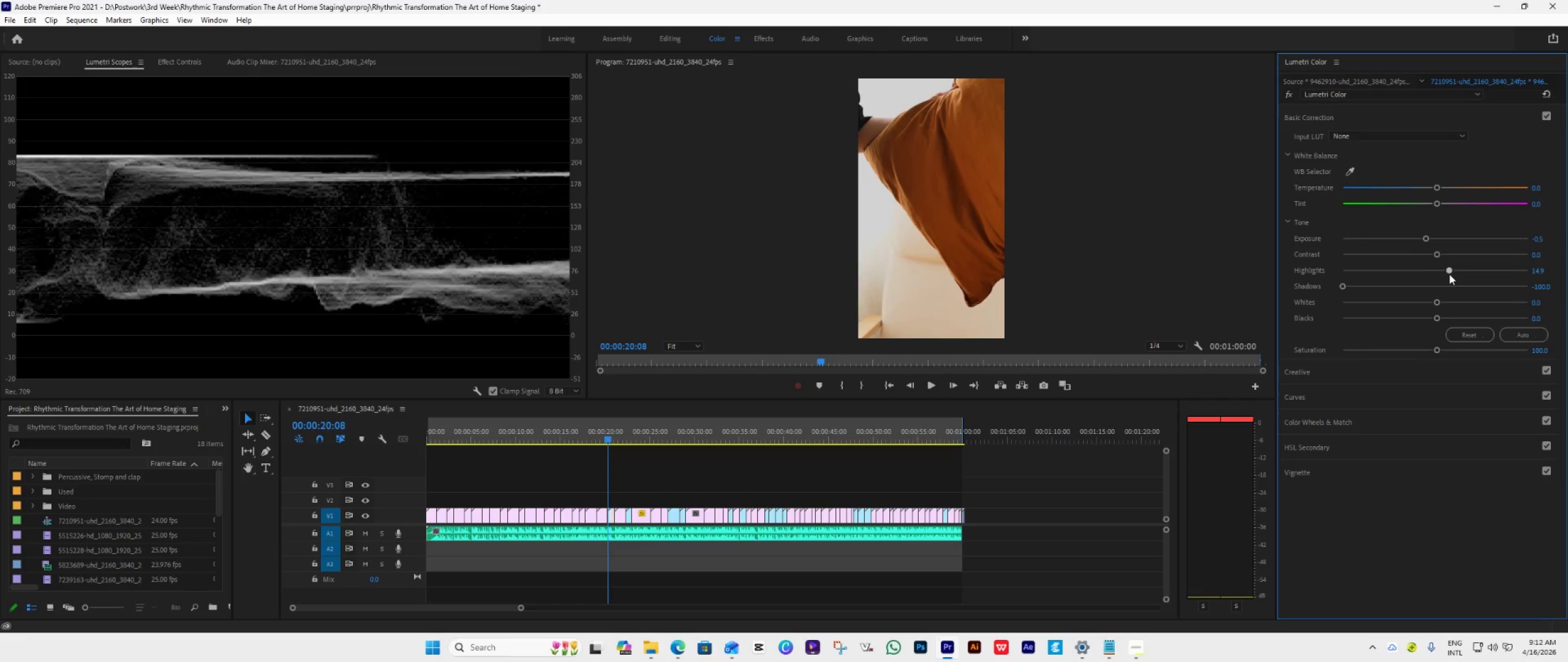 
left_click_drag(start_coordinate=[1449, 274], to_coordinate=[1457, 276])
 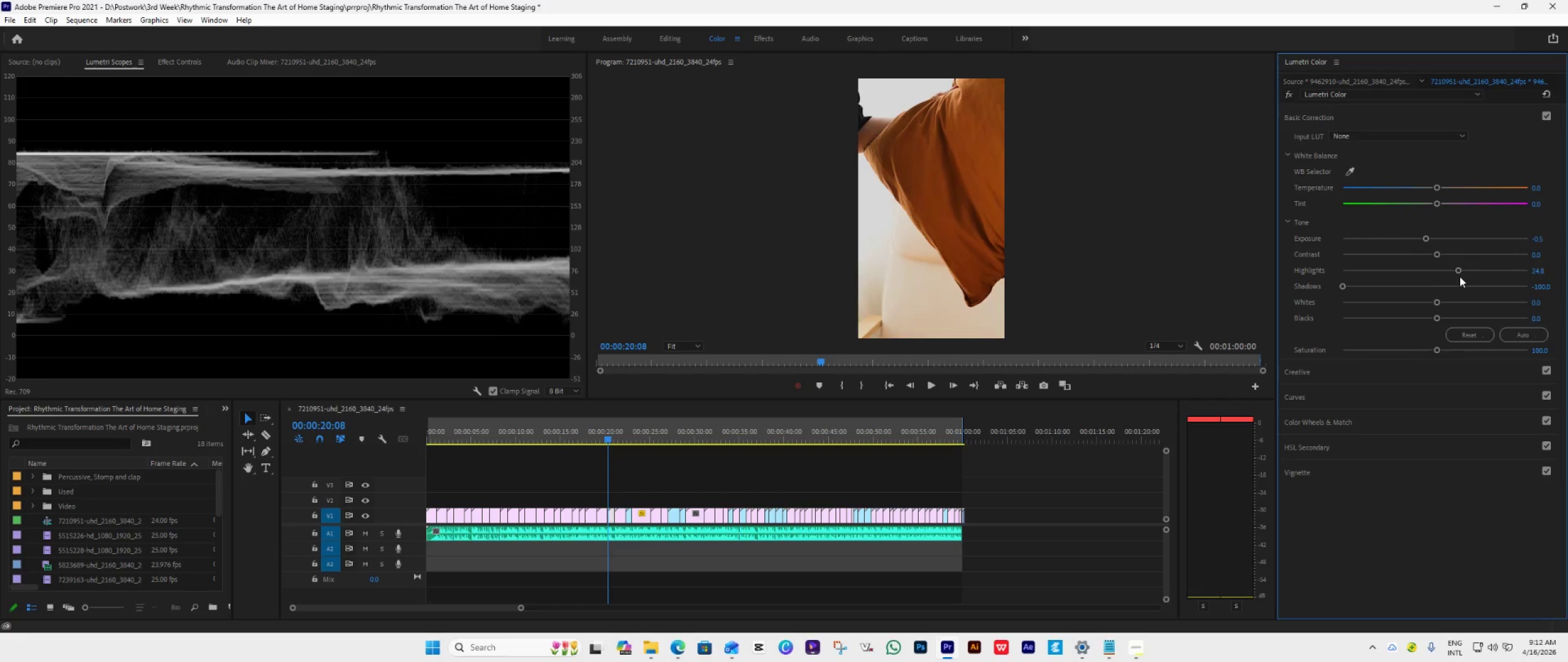 
left_click_drag(start_coordinate=[1461, 277], to_coordinate=[1498, 272])
 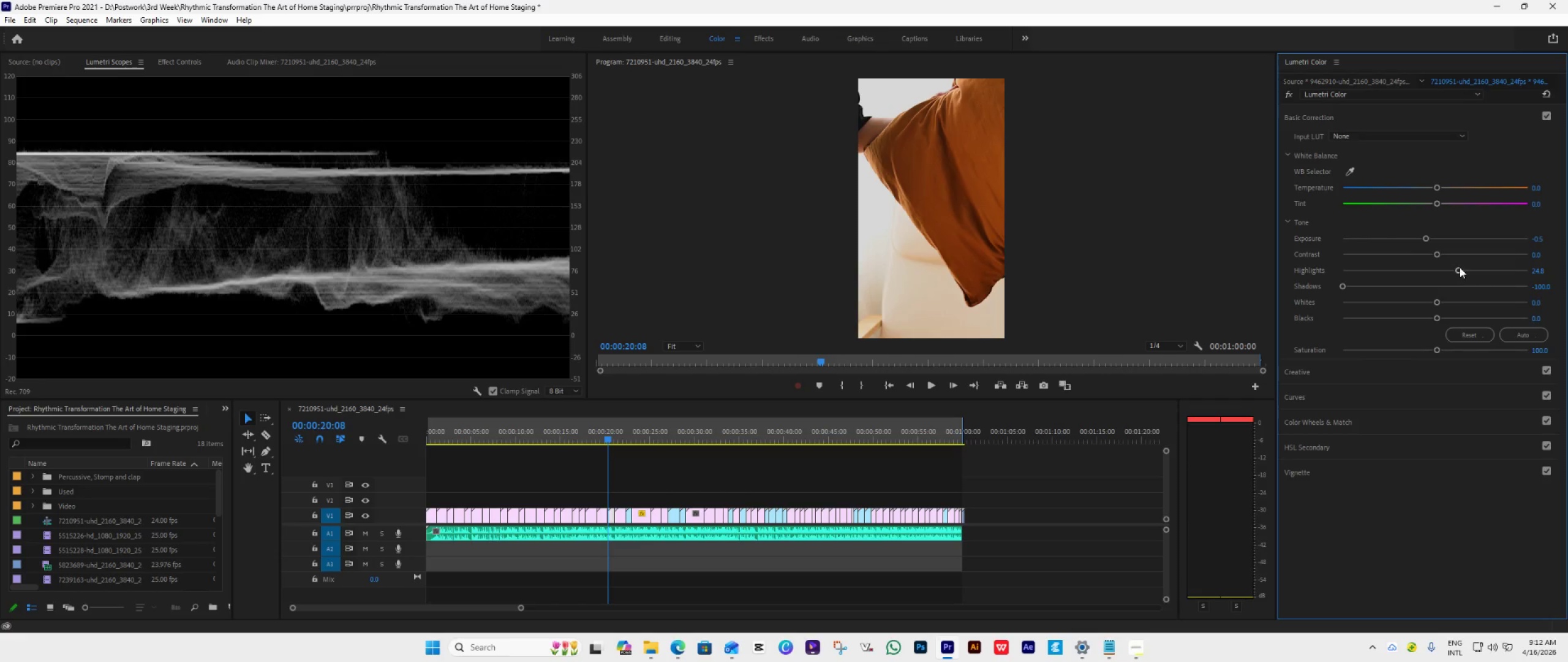 
left_click_drag(start_coordinate=[1459, 267], to_coordinate=[1494, 267])
 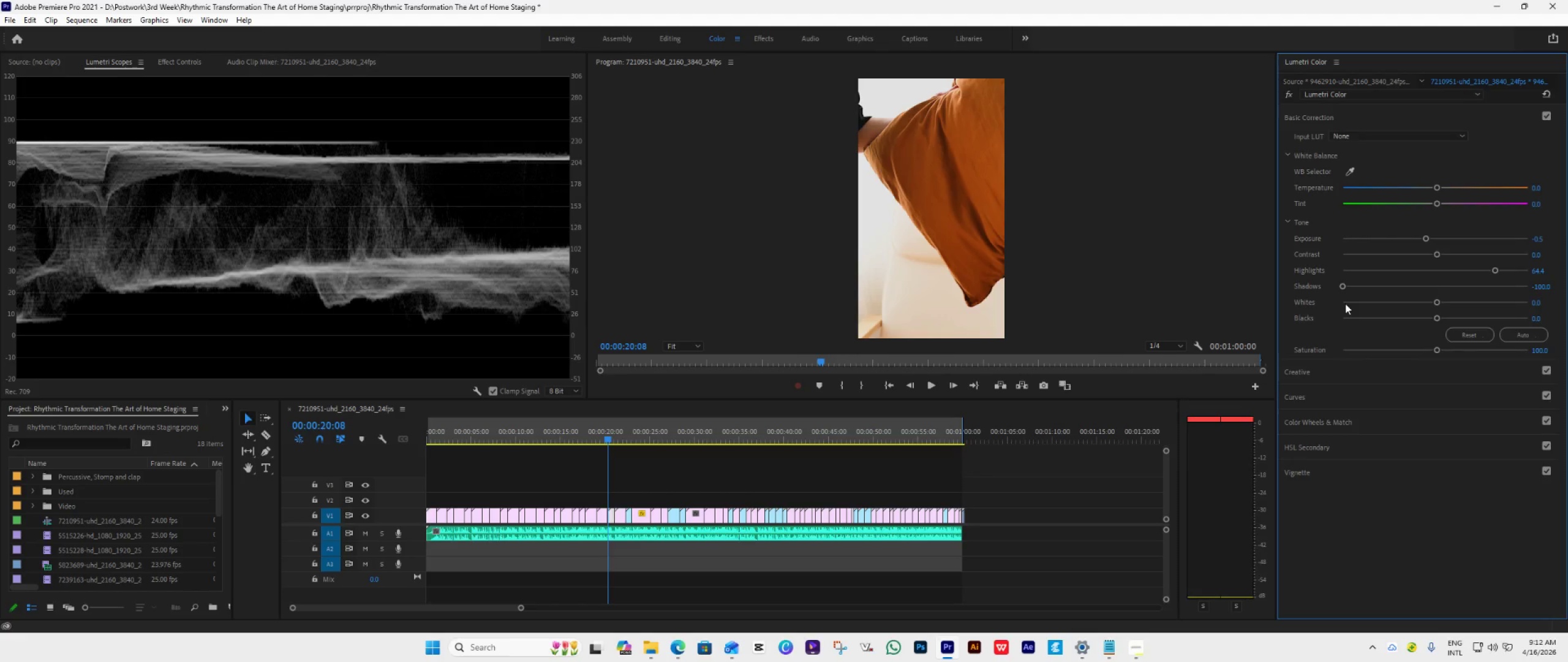 
key(ArrowDown)
 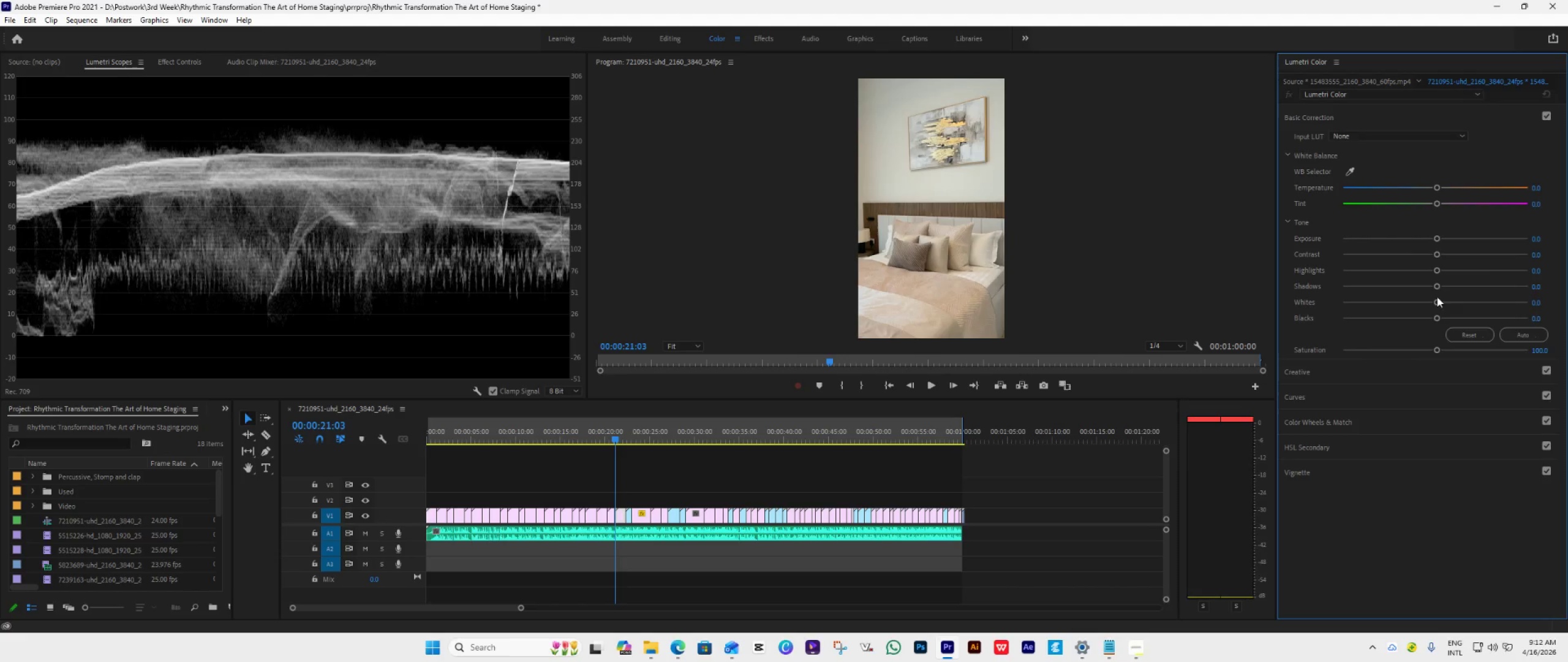 
left_click_drag(start_coordinate=[1439, 283], to_coordinate=[1304, 318])
 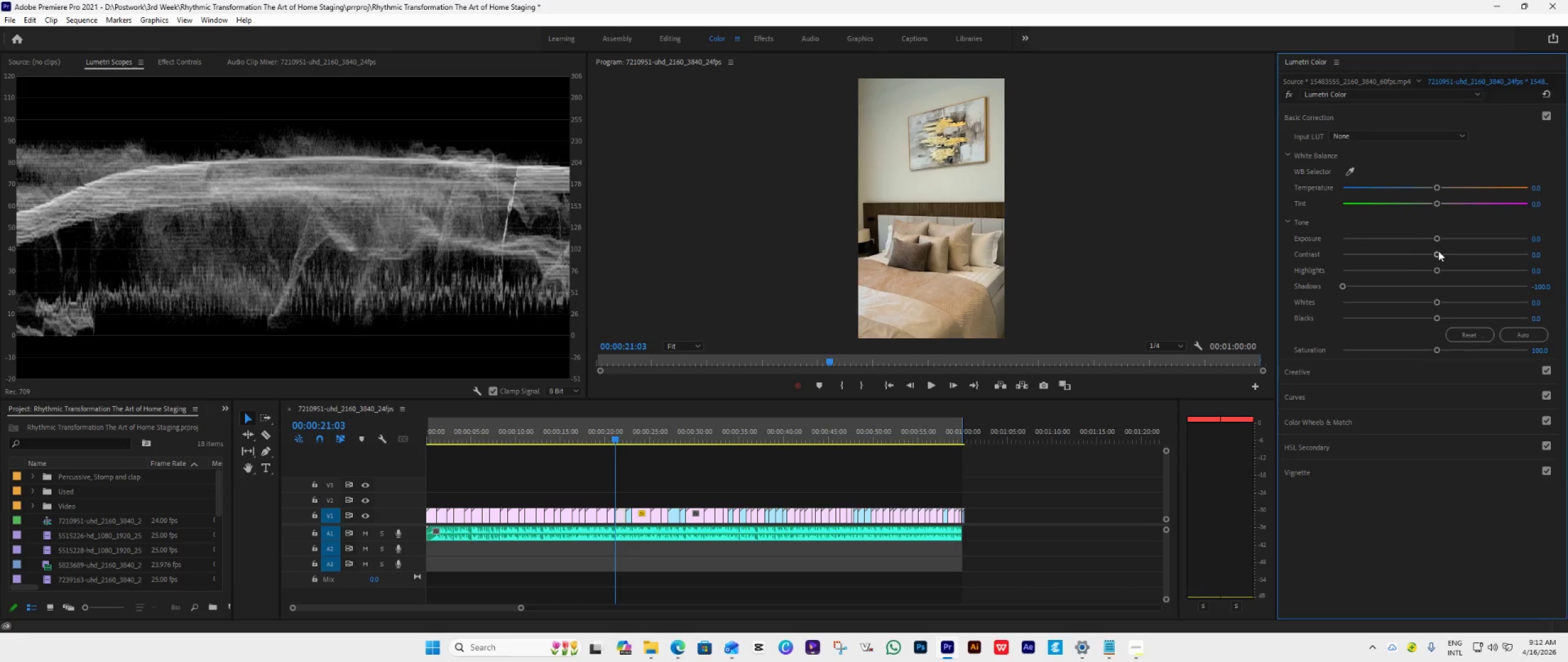 
left_click_drag(start_coordinate=[1436, 239], to_coordinate=[1429, 242])
 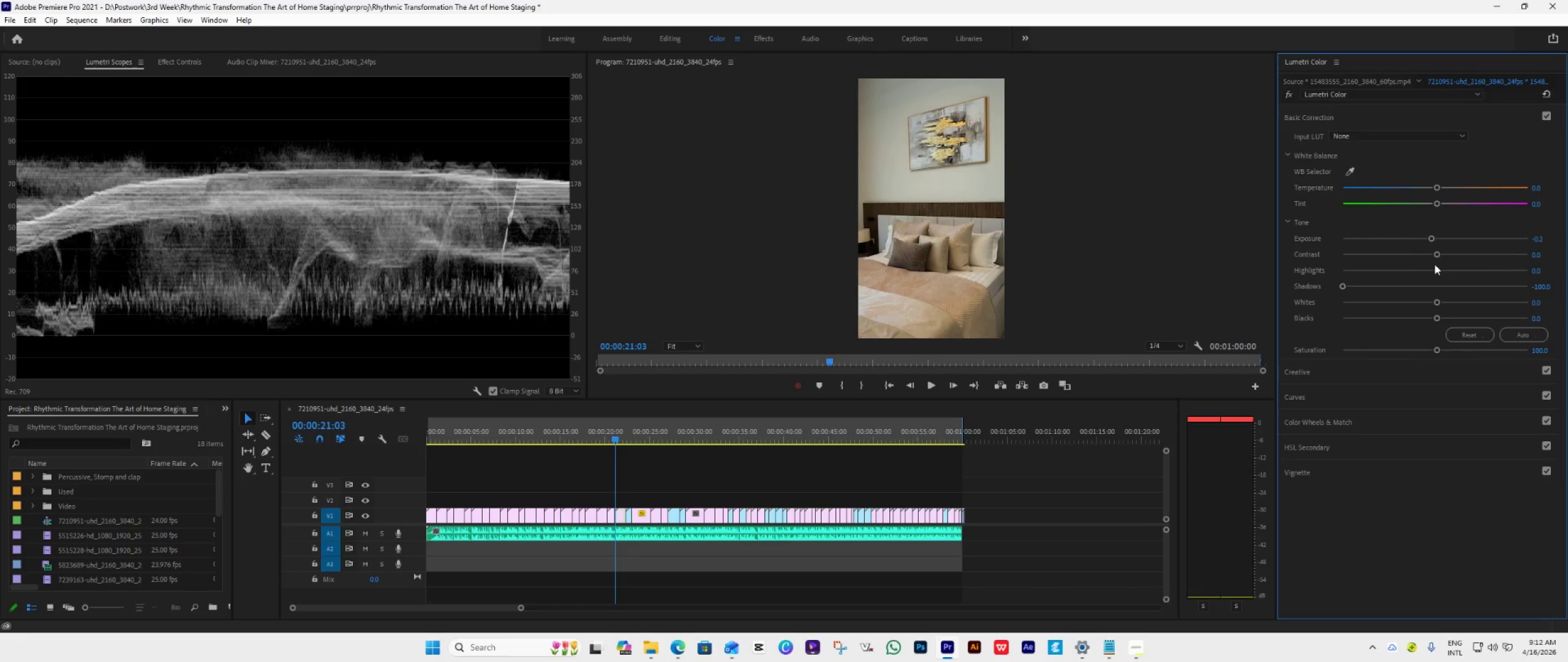 
left_click_drag(start_coordinate=[1436, 267], to_coordinate=[1518, 265])
 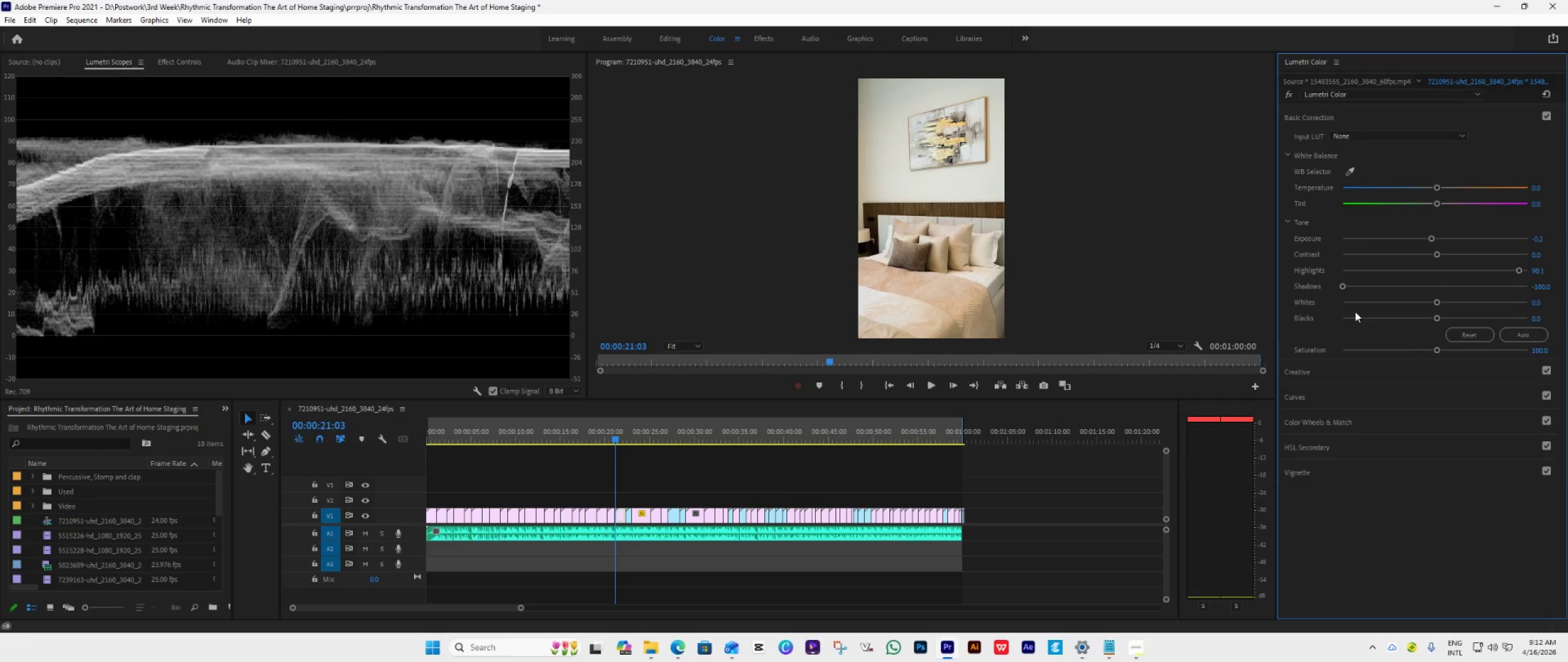 
key(ArrowDown)
 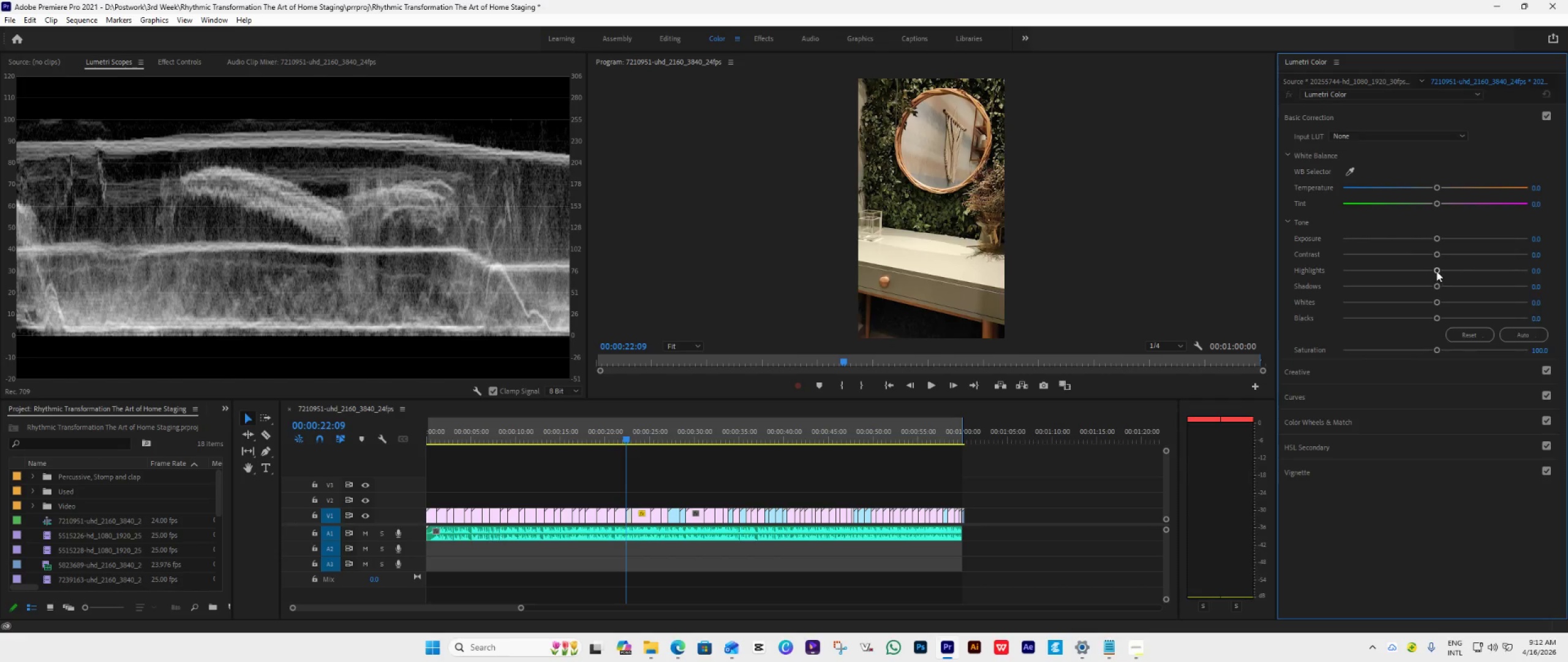 
left_click_drag(start_coordinate=[1434, 284], to_coordinate=[1292, 297])
 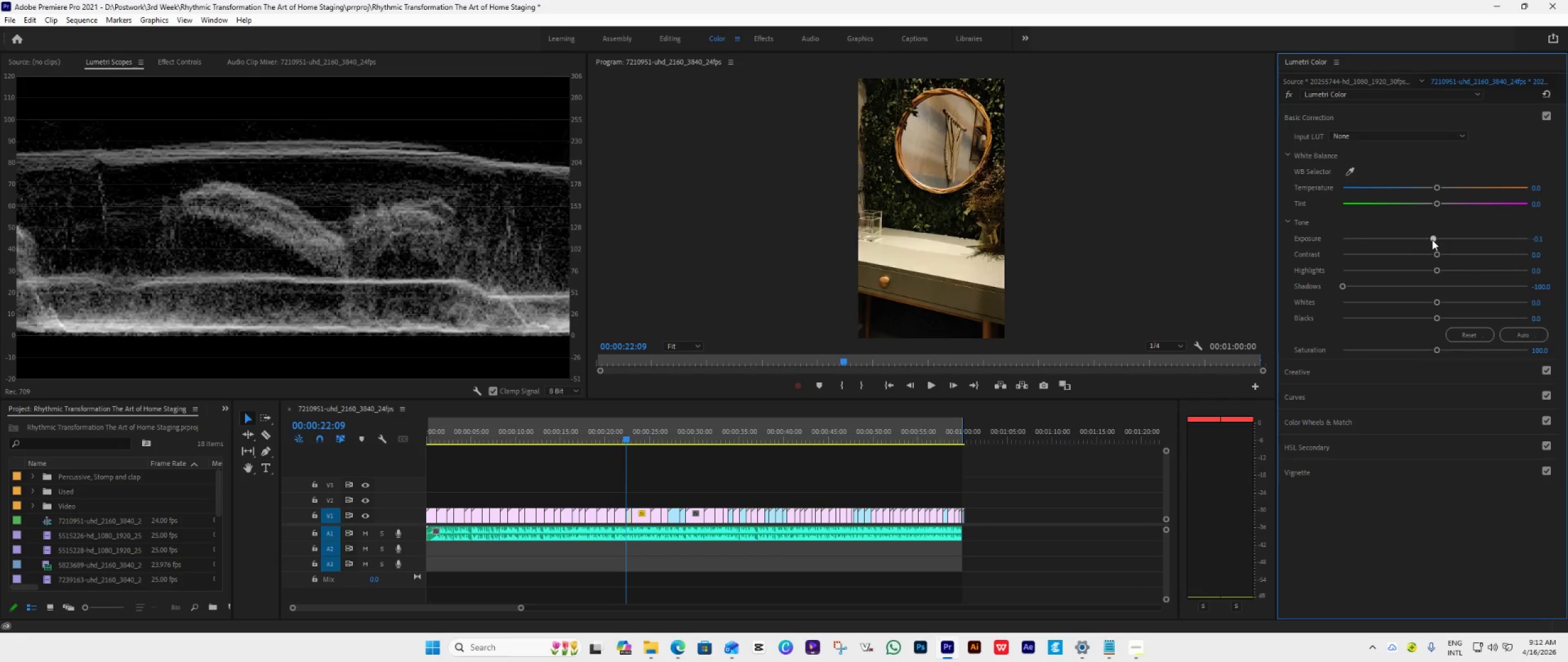 
left_click([1430, 239])
 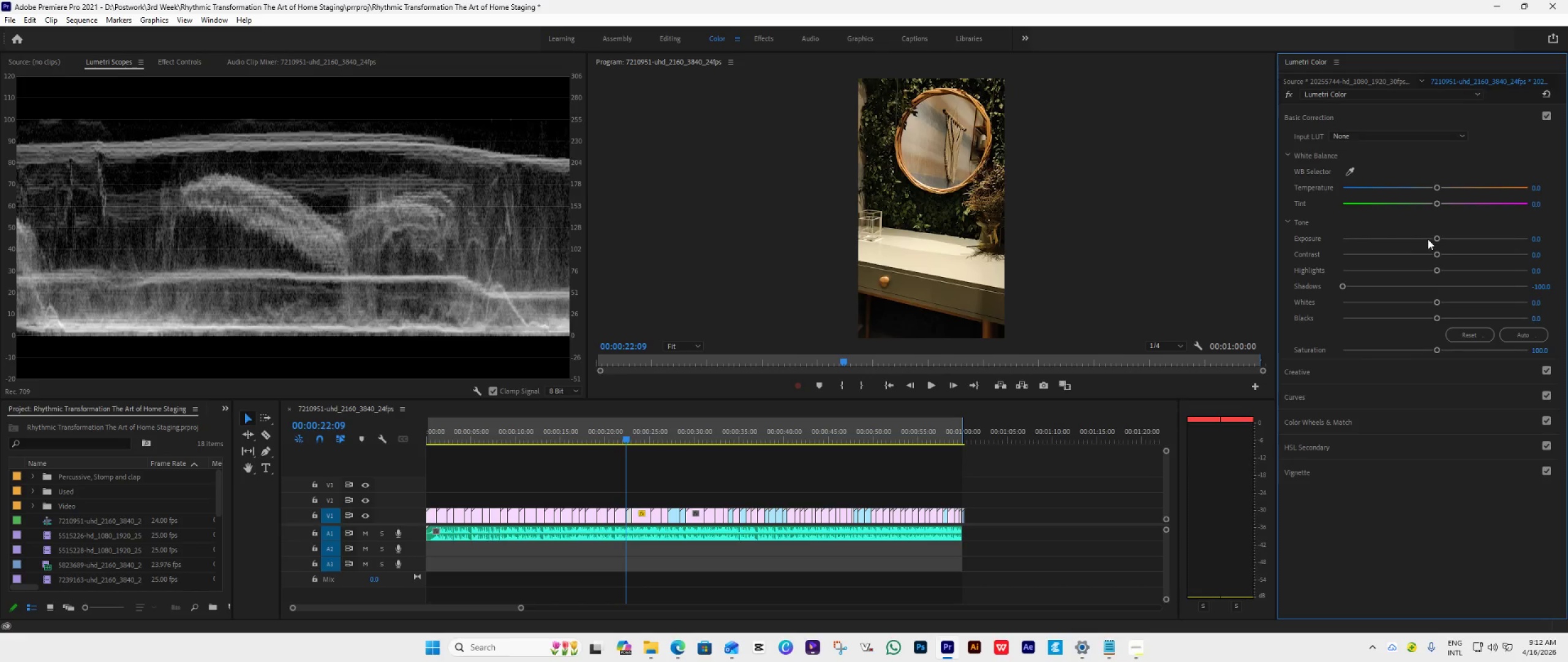 
double_click([1428, 239])
 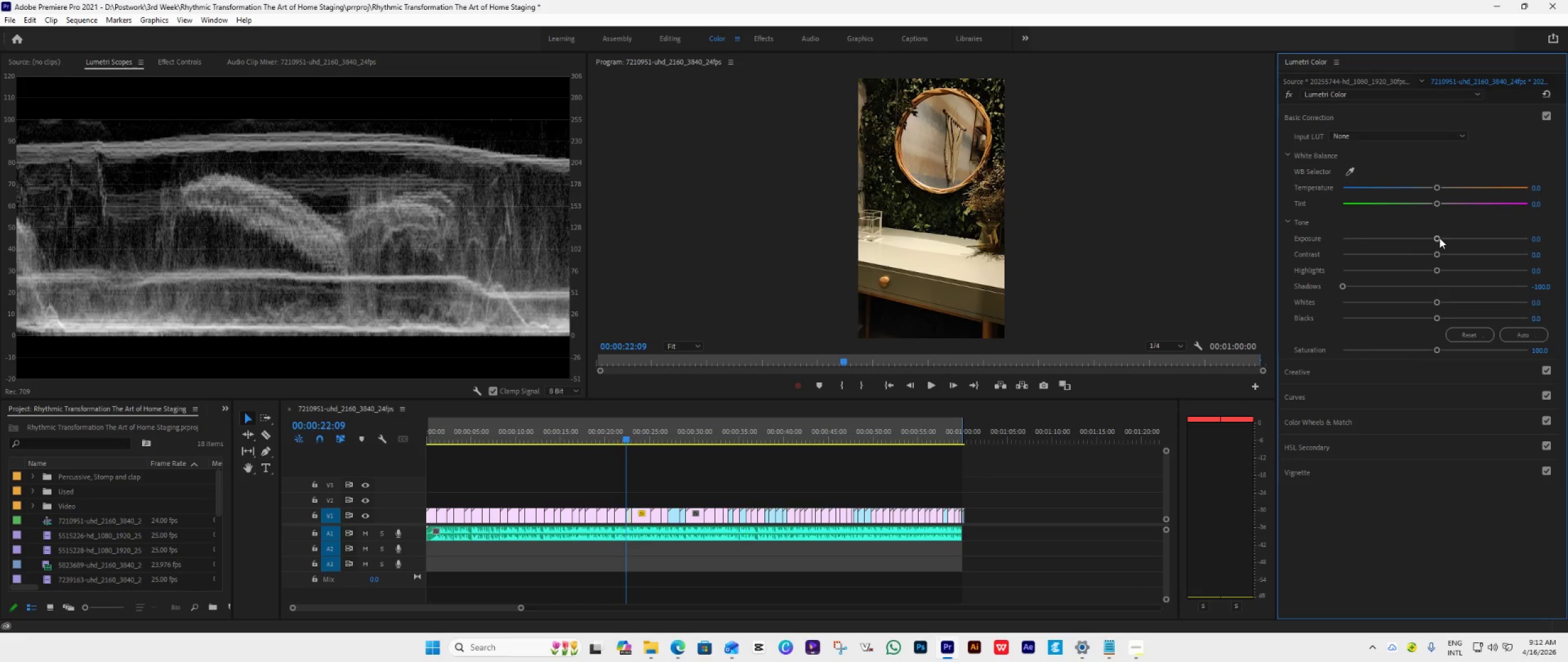 
left_click_drag(start_coordinate=[1439, 238], to_coordinate=[1426, 237])
 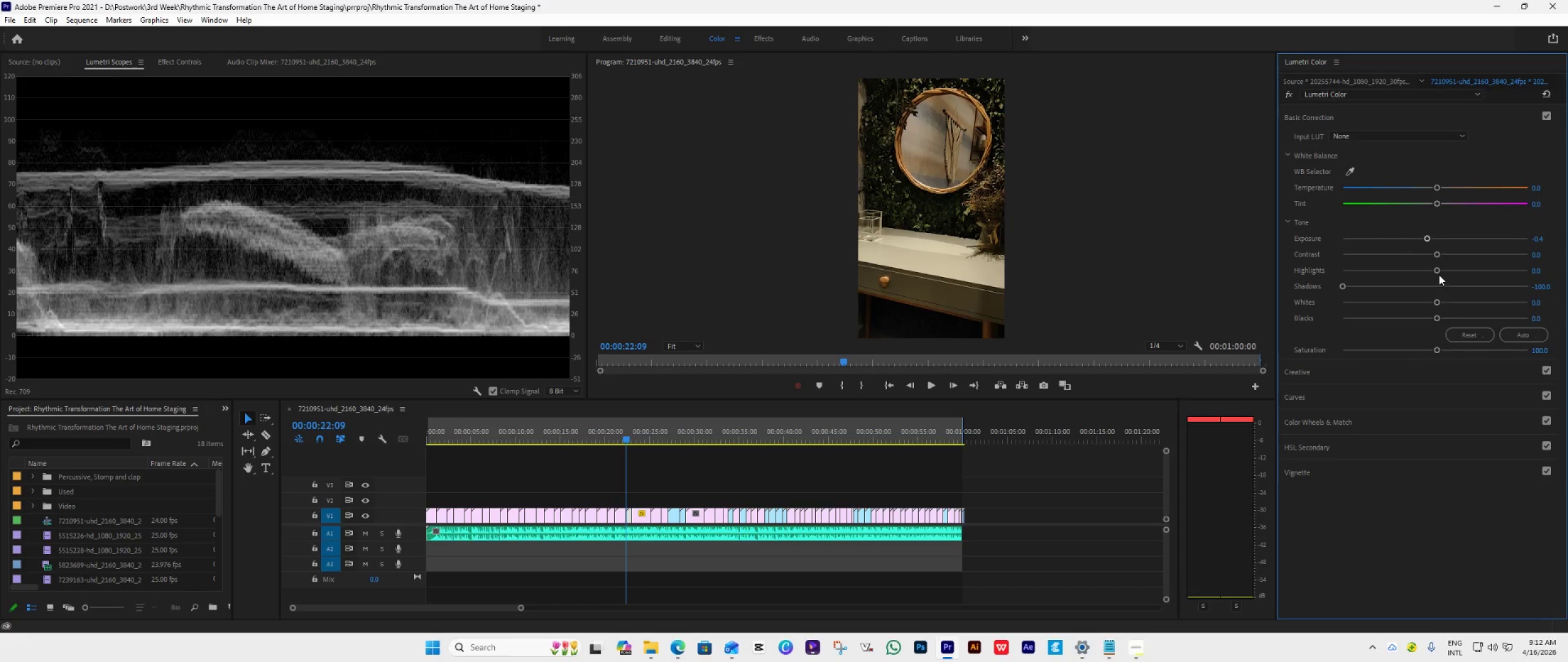 
left_click_drag(start_coordinate=[1436, 271], to_coordinate=[1521, 270])
 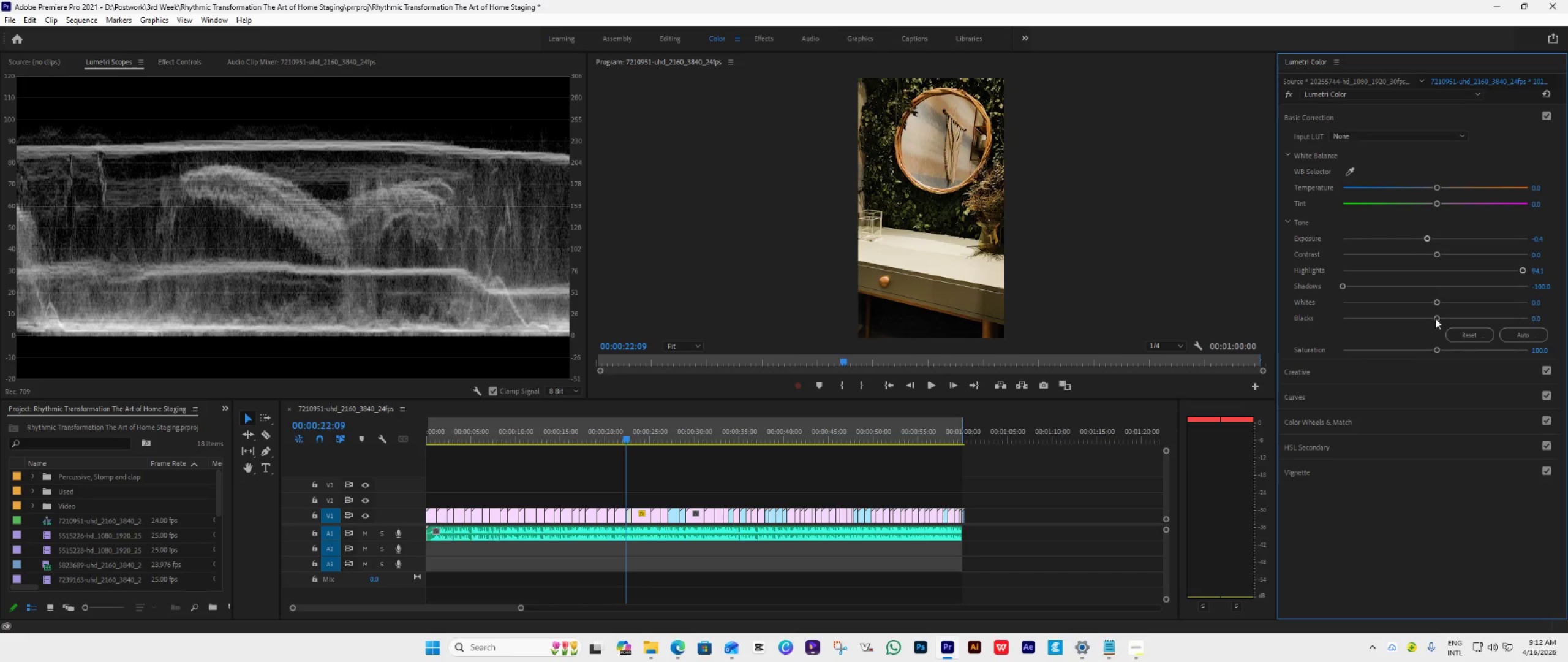 
key(ArrowDown)
 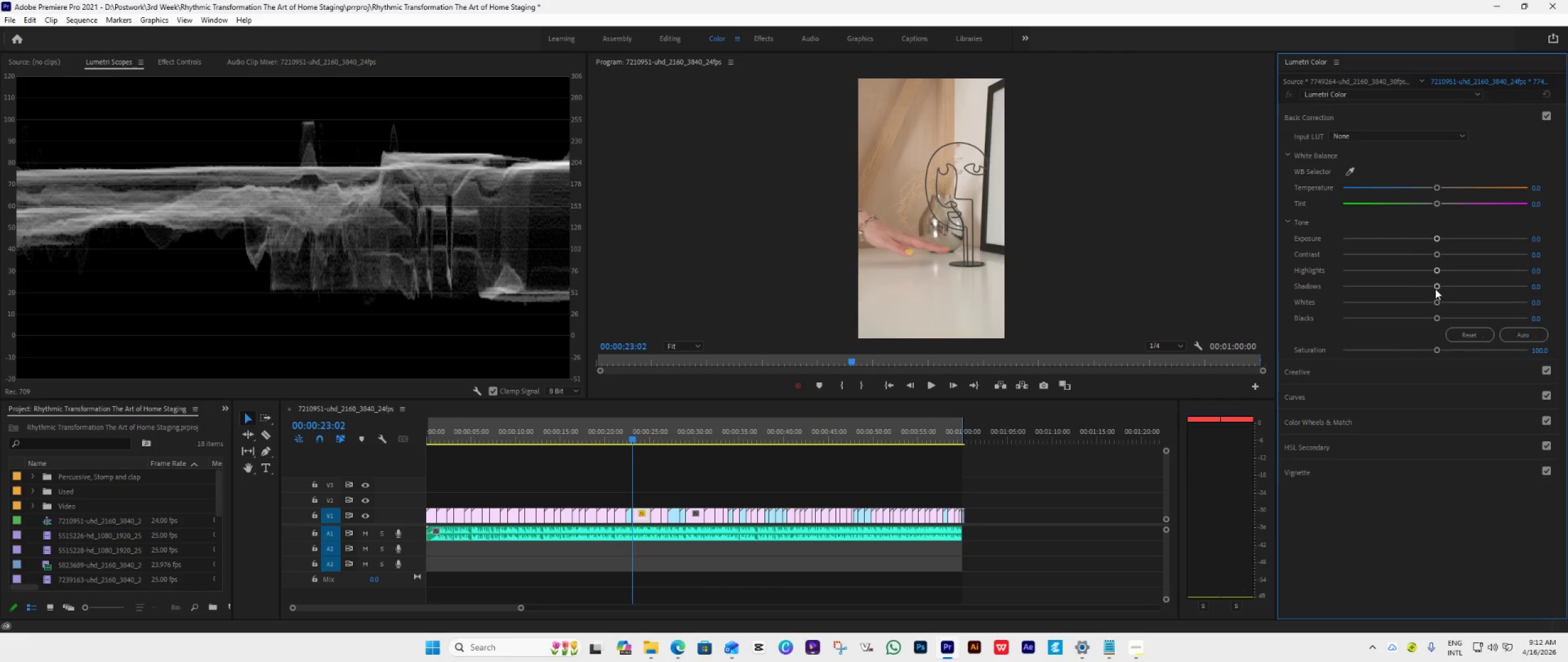 
left_click_drag(start_coordinate=[1436, 285], to_coordinate=[1296, 284])
 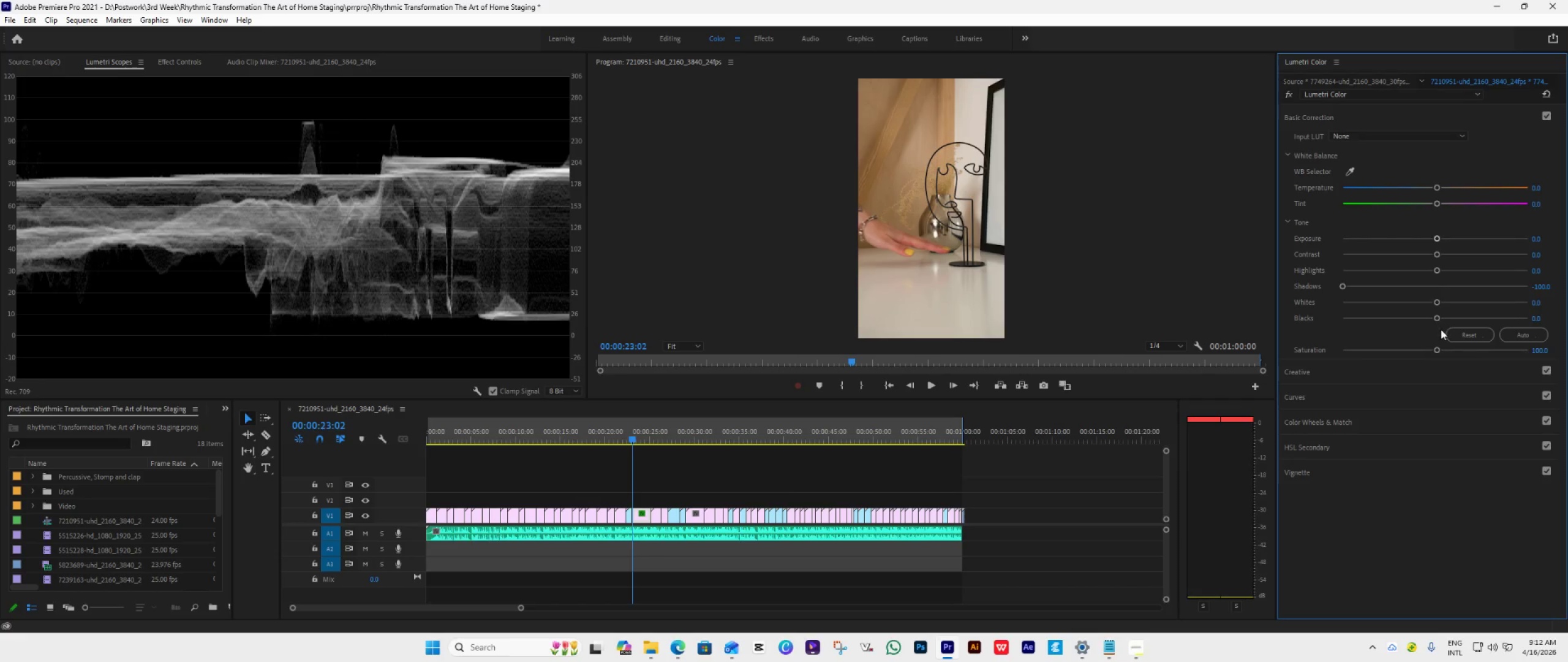 
left_click_drag(start_coordinate=[1439, 319], to_coordinate=[1384, 335])
 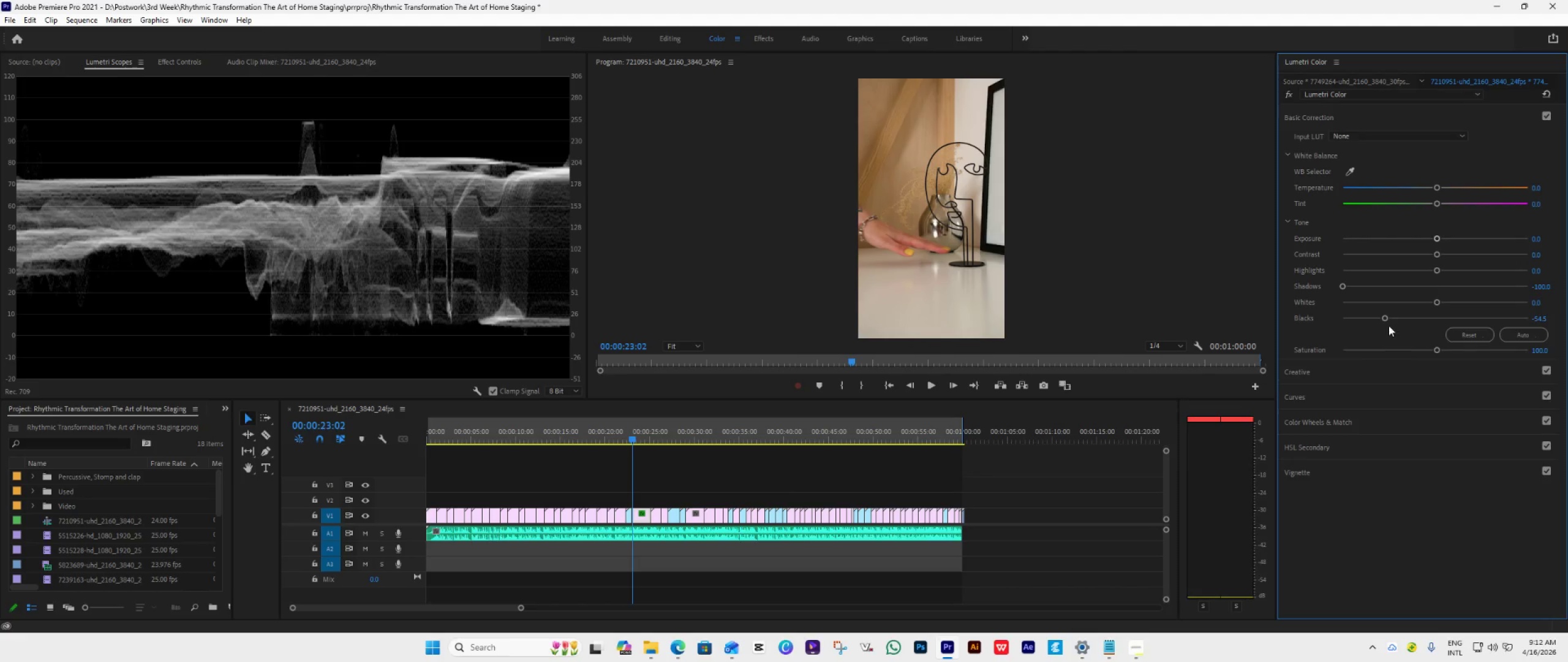 
left_click_drag(start_coordinate=[1387, 320], to_coordinate=[1382, 324])
 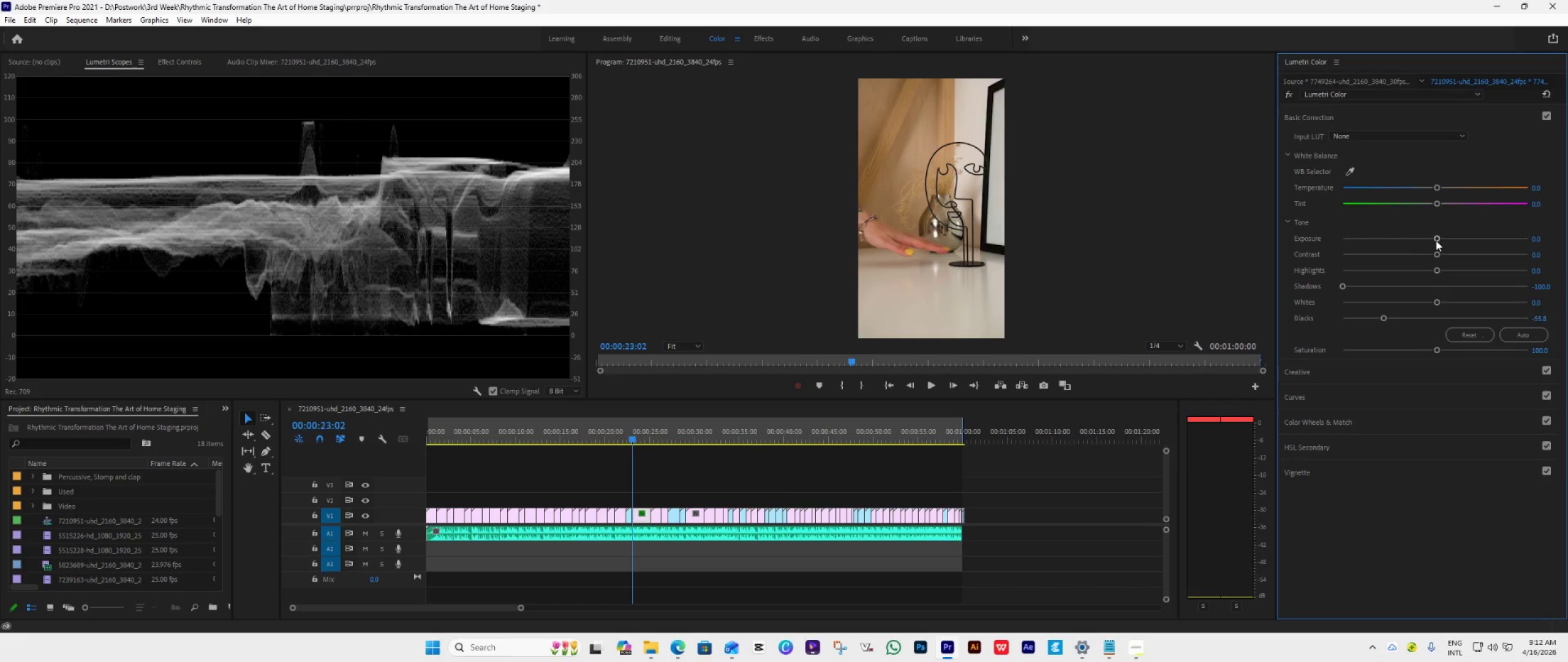 
left_click_drag(start_coordinate=[1436, 240], to_coordinate=[1431, 240])
 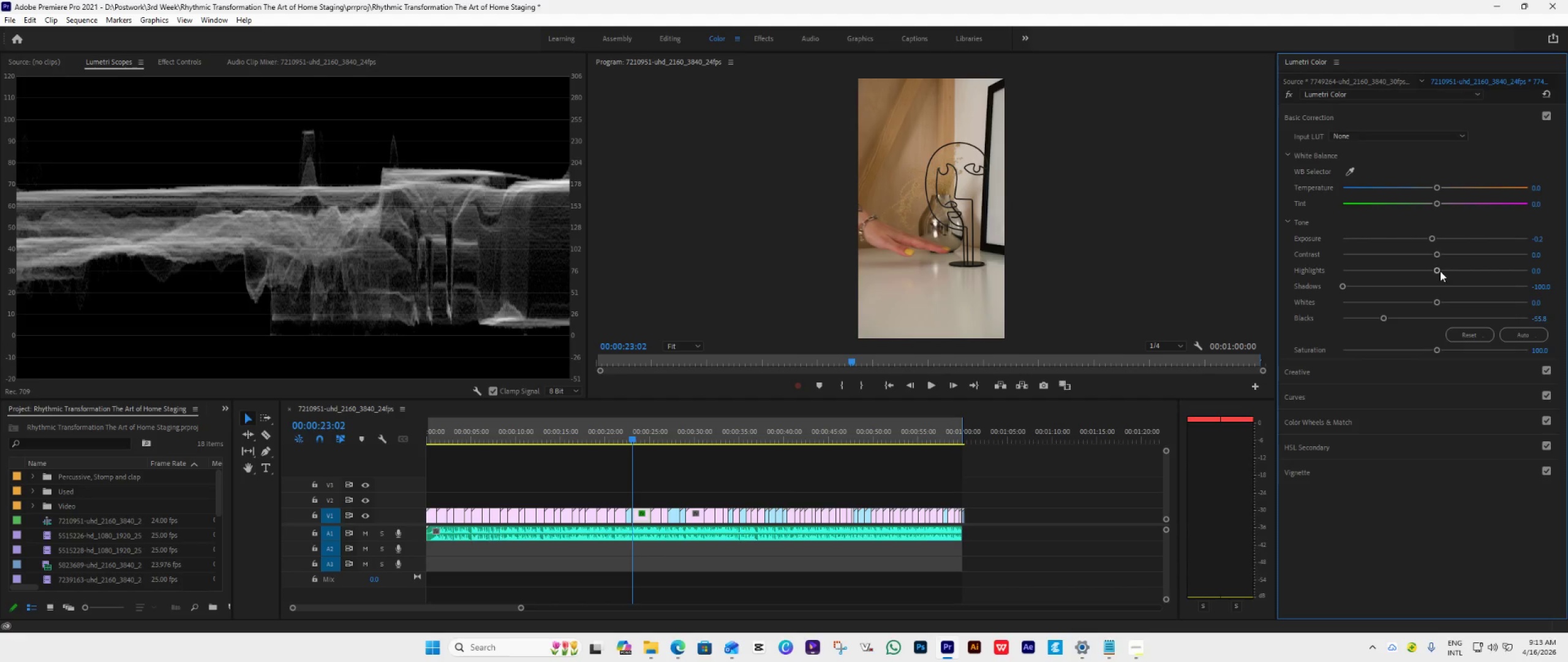 
left_click_drag(start_coordinate=[1439, 270], to_coordinate=[1520, 264])
 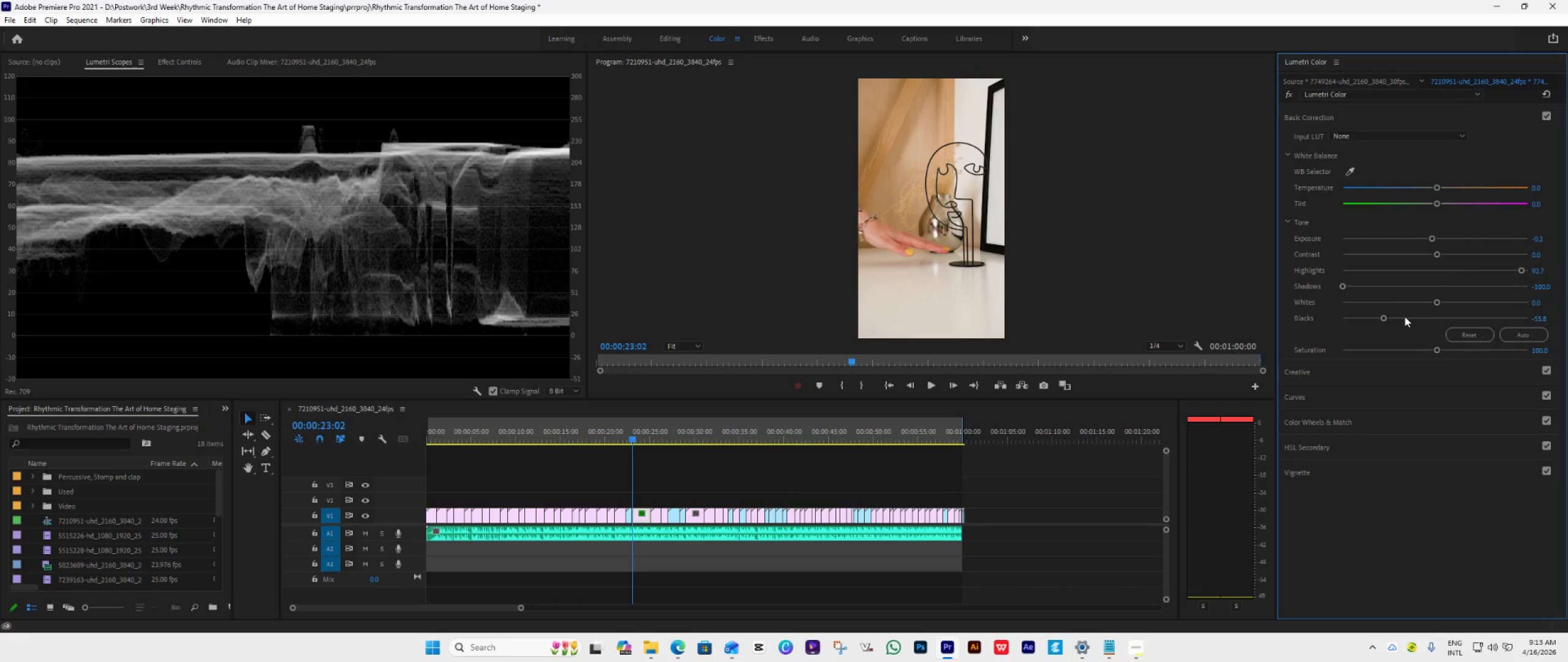 
key(ArrowDown)
 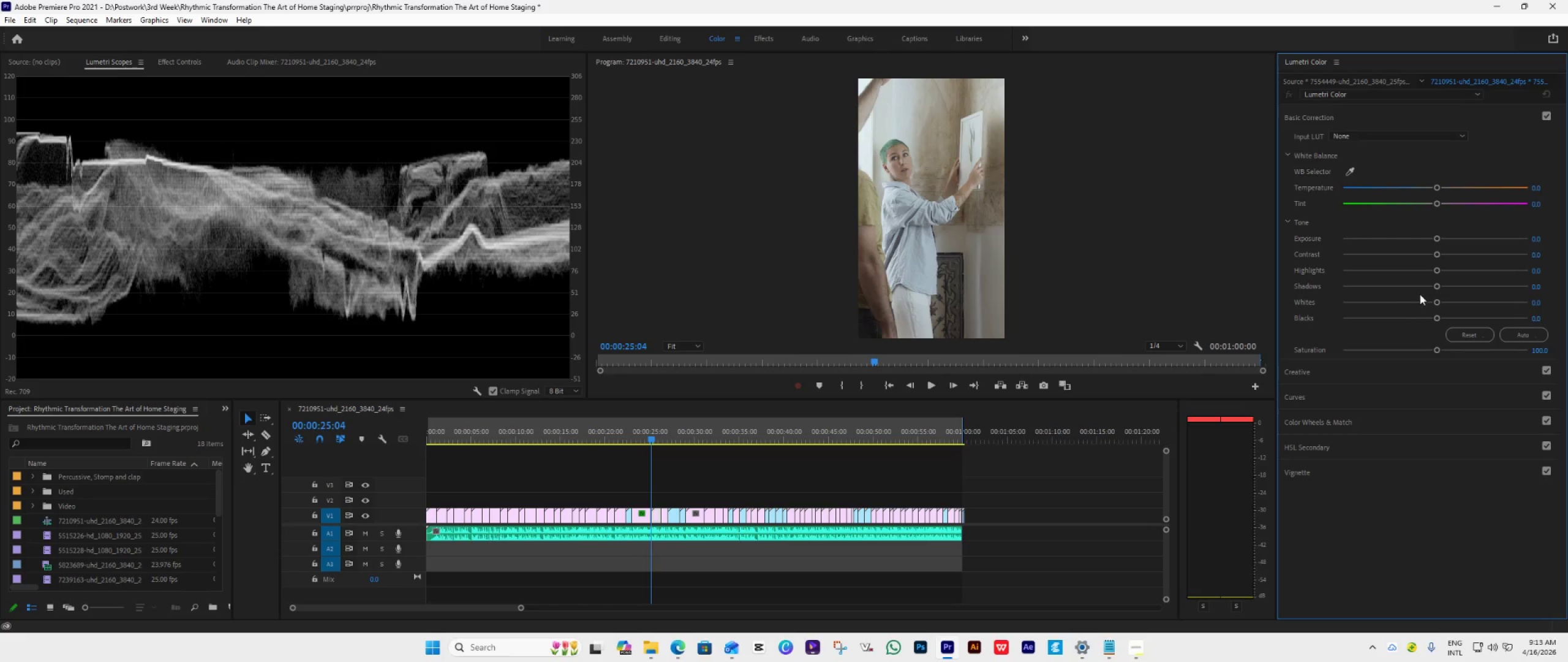 
left_click_drag(start_coordinate=[1438, 284], to_coordinate=[1281, 305])
 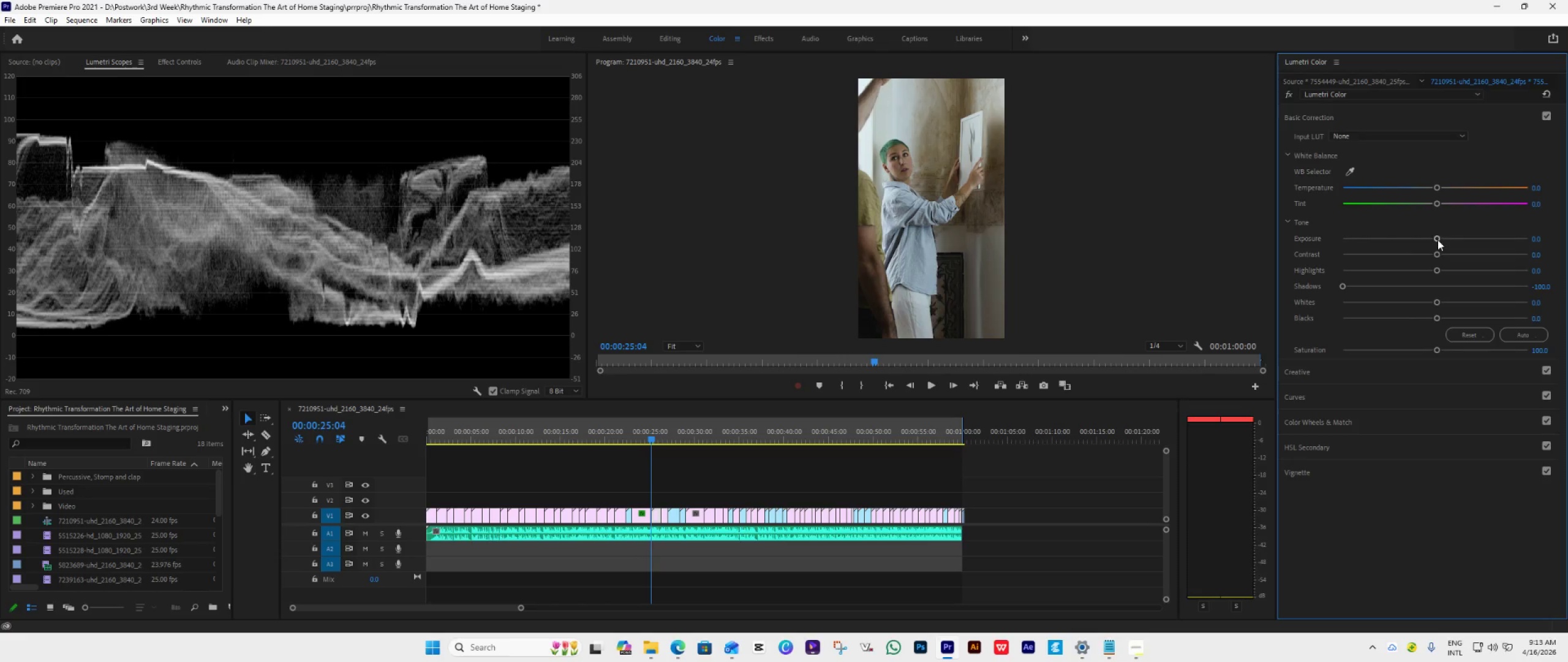 
left_click_drag(start_coordinate=[1438, 240], to_coordinate=[1425, 242])
 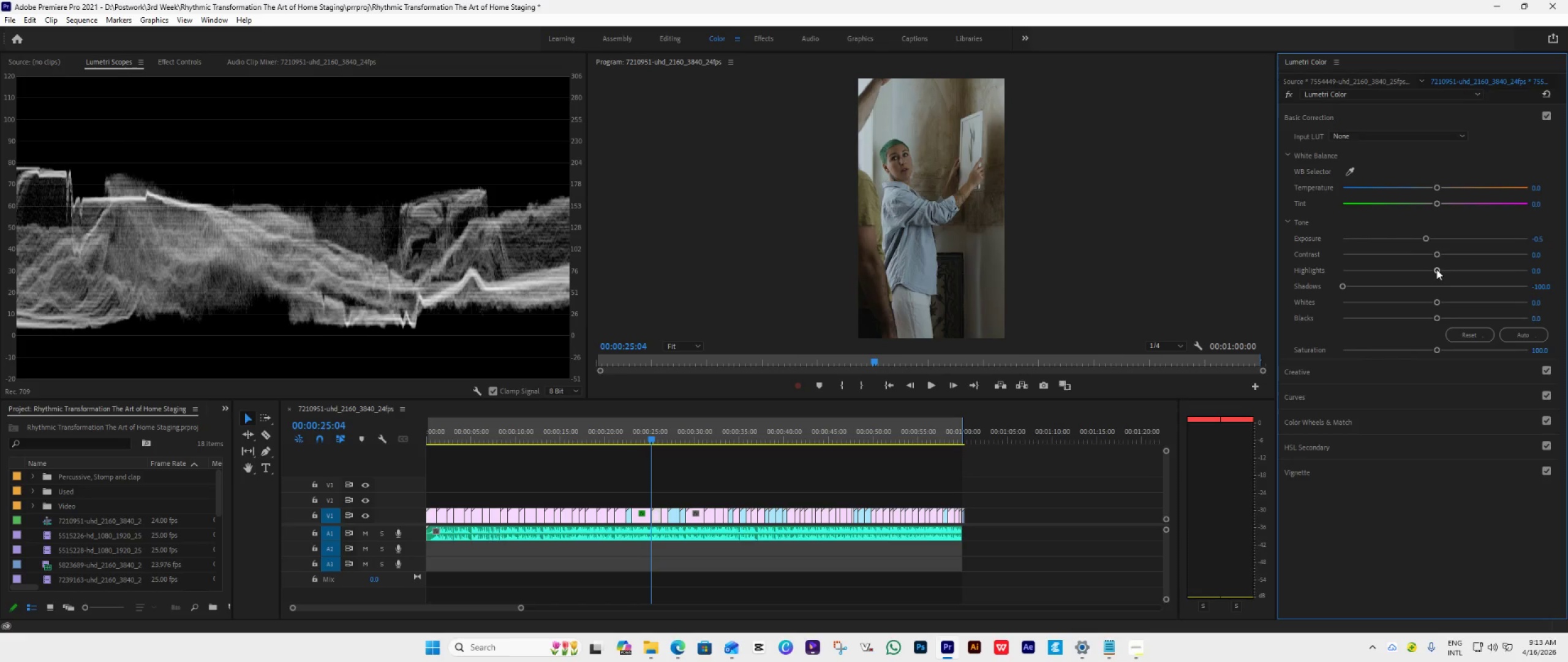 
left_click_drag(start_coordinate=[1436, 269], to_coordinate=[1517, 278])
 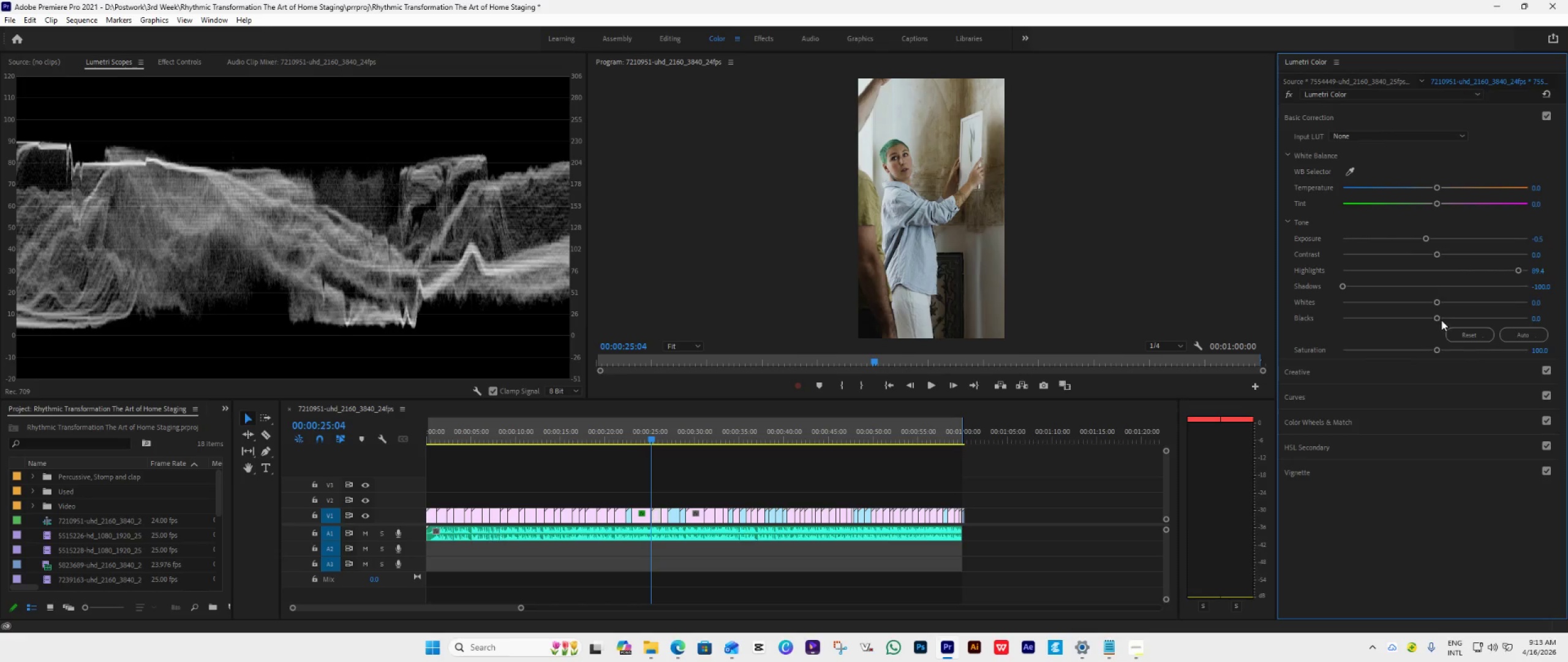 
left_click_drag(start_coordinate=[1439, 317], to_coordinate=[1423, 320])
 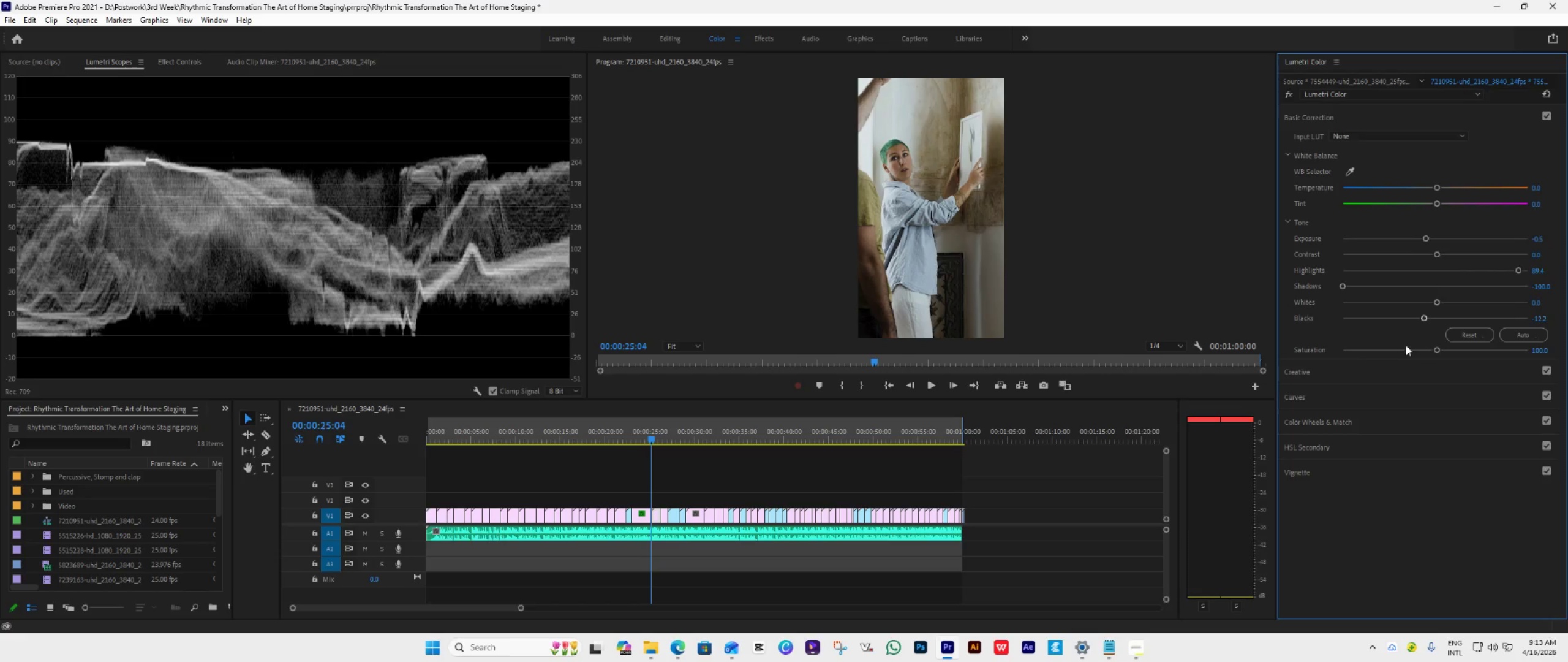 
key(ArrowDown)
 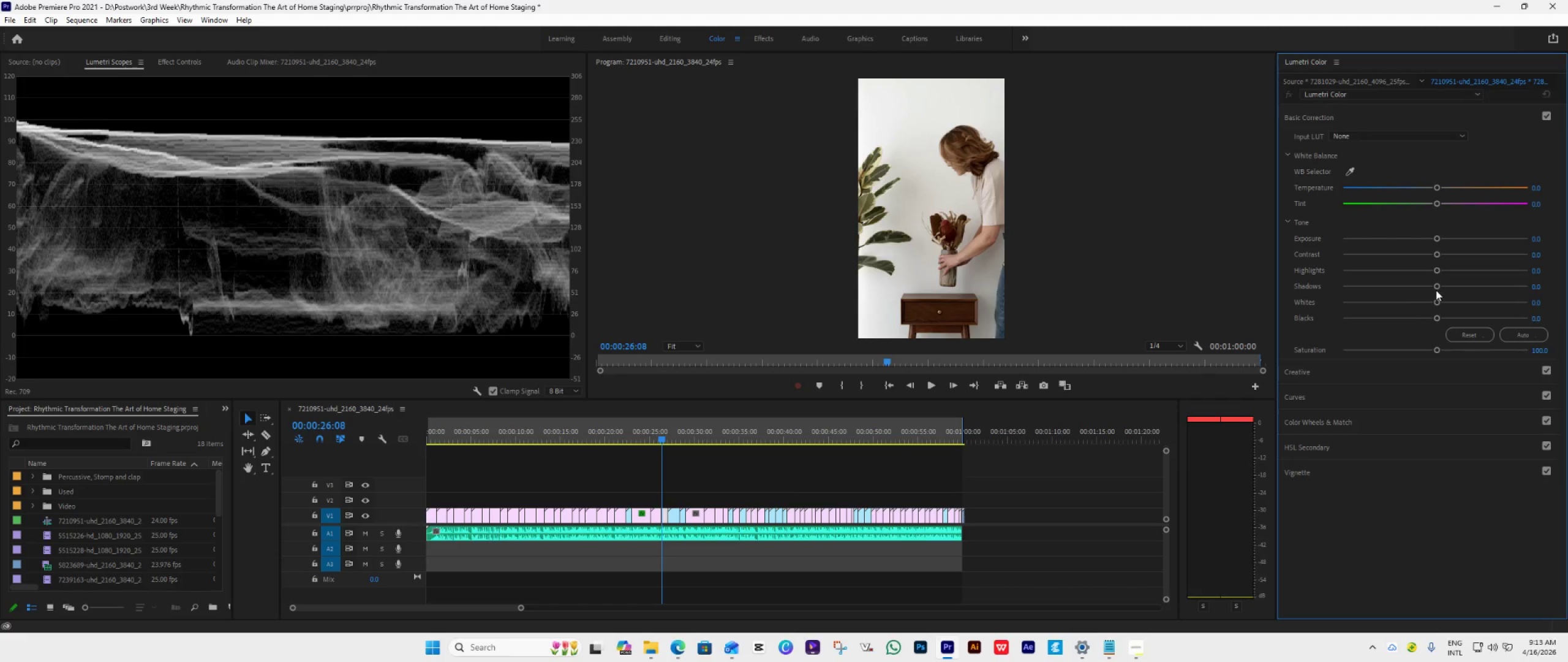 
left_click_drag(start_coordinate=[1439, 284], to_coordinate=[1325, 322])
 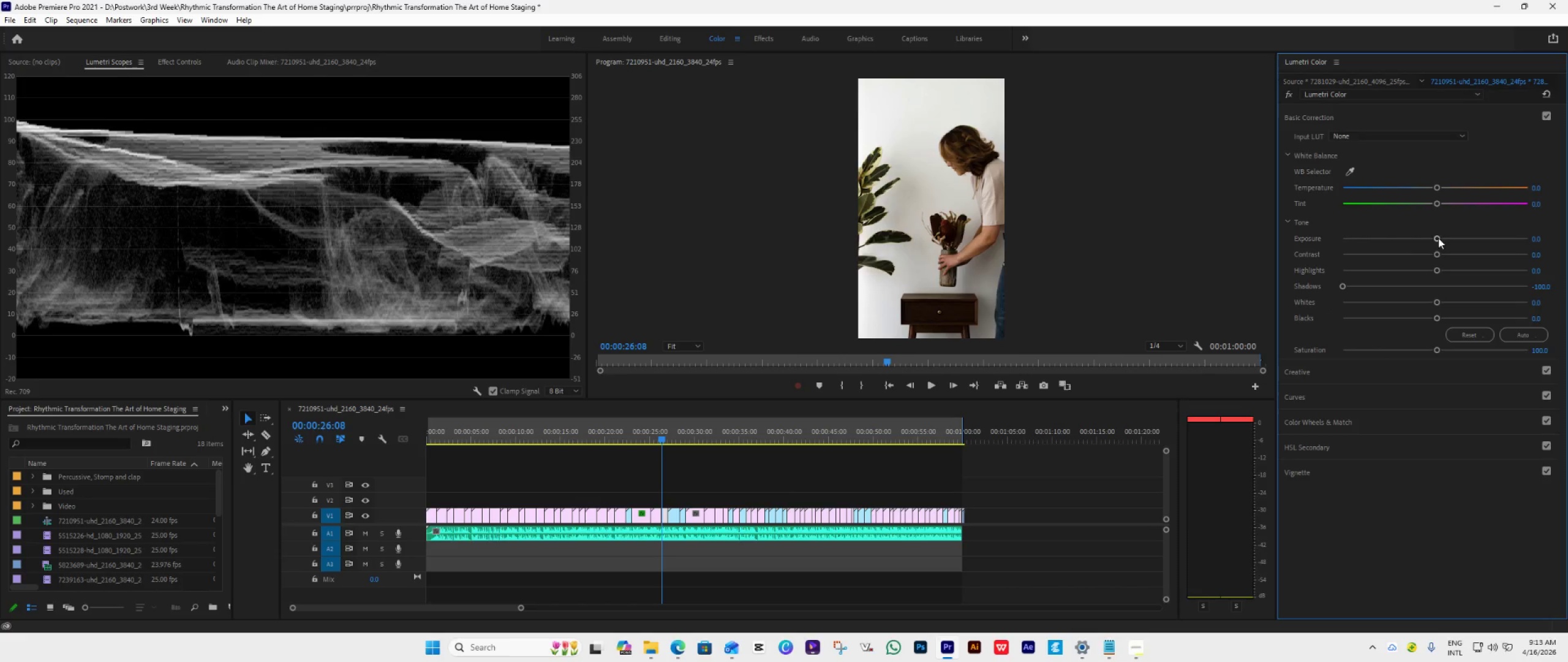 
left_click_drag(start_coordinate=[1438, 238], to_coordinate=[1422, 247])
 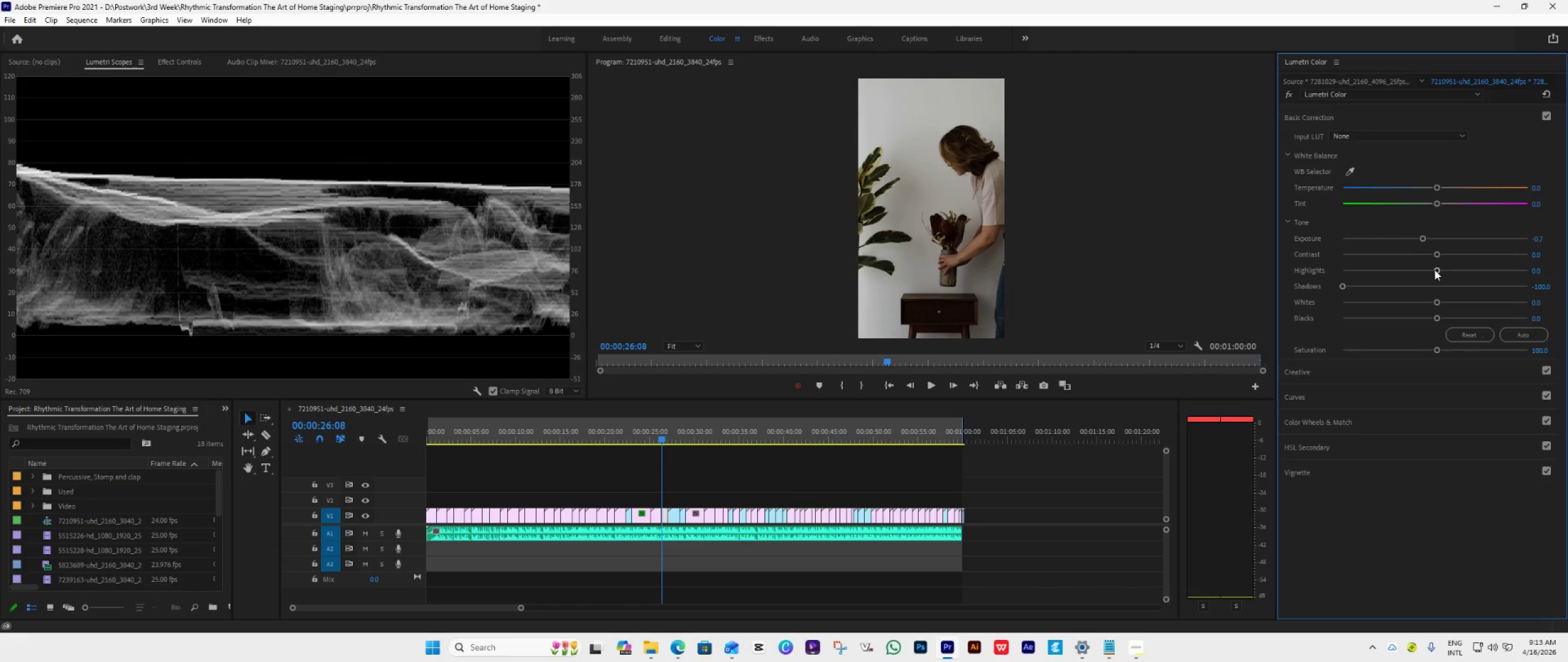 
left_click_drag(start_coordinate=[1434, 270], to_coordinate=[1457, 276])
 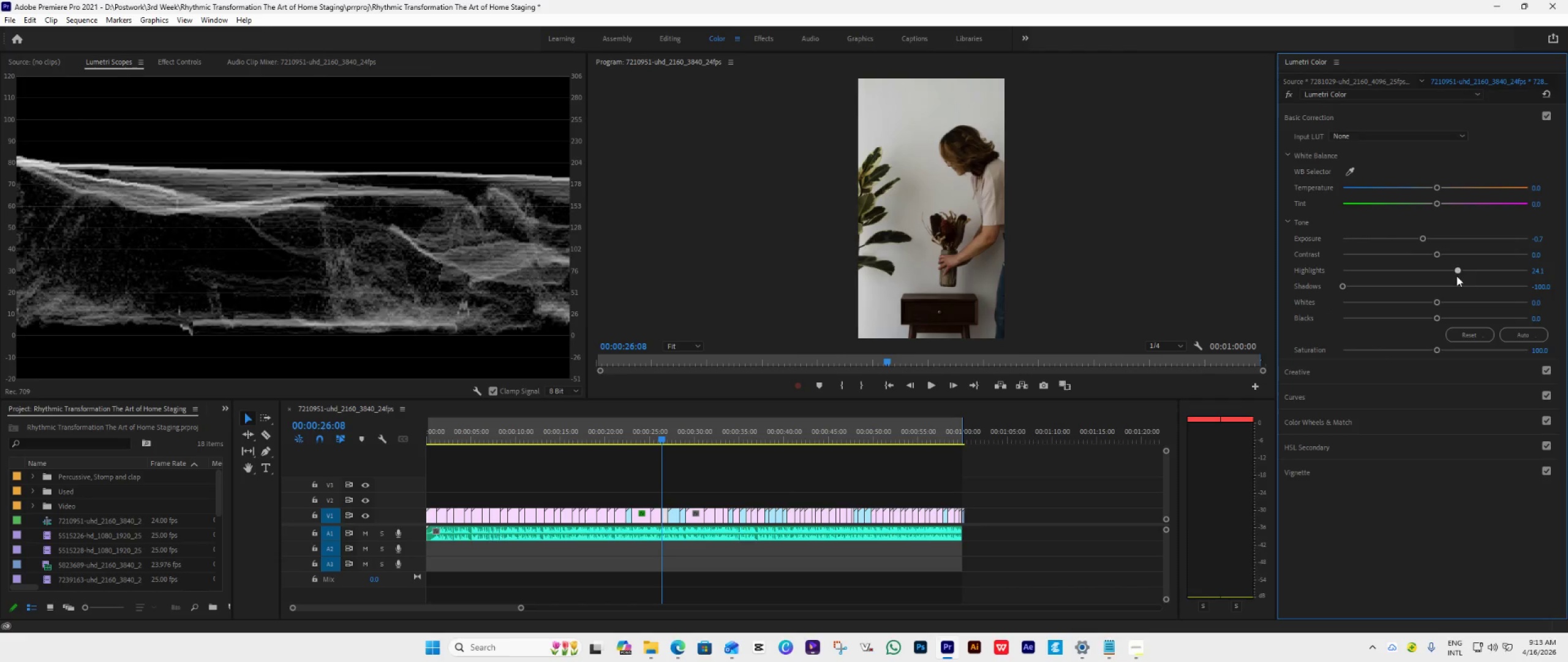 
left_click_drag(start_coordinate=[1457, 276], to_coordinate=[1479, 276])
 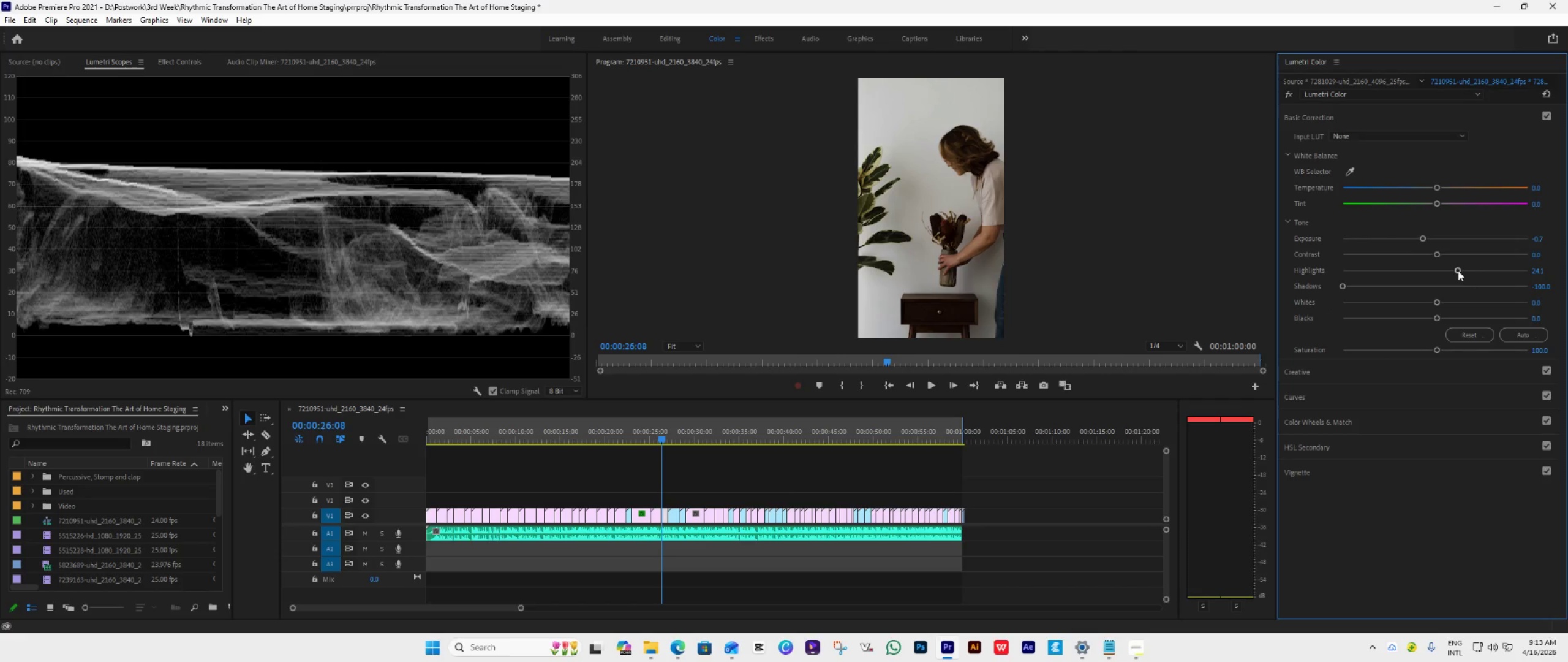 
left_click_drag(start_coordinate=[1457, 270], to_coordinate=[1520, 275])
 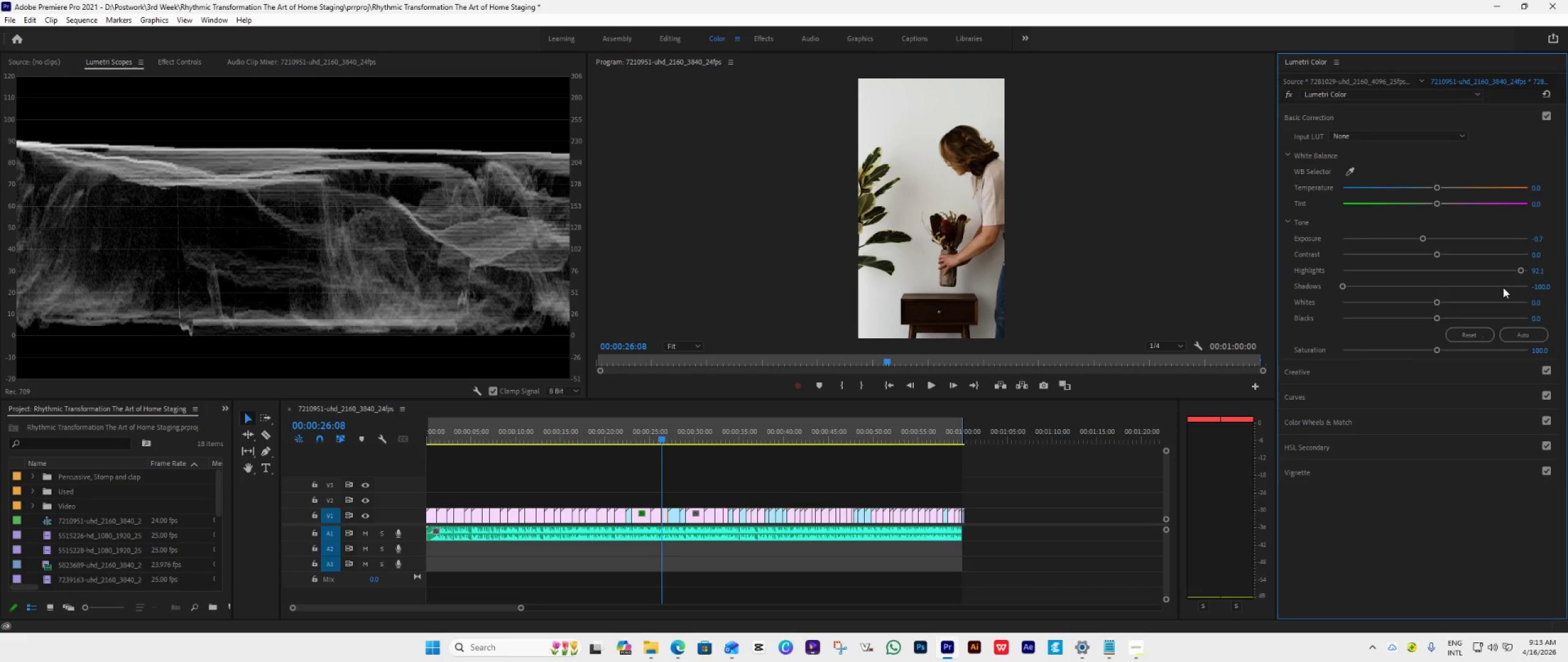 
key(ArrowDown)
 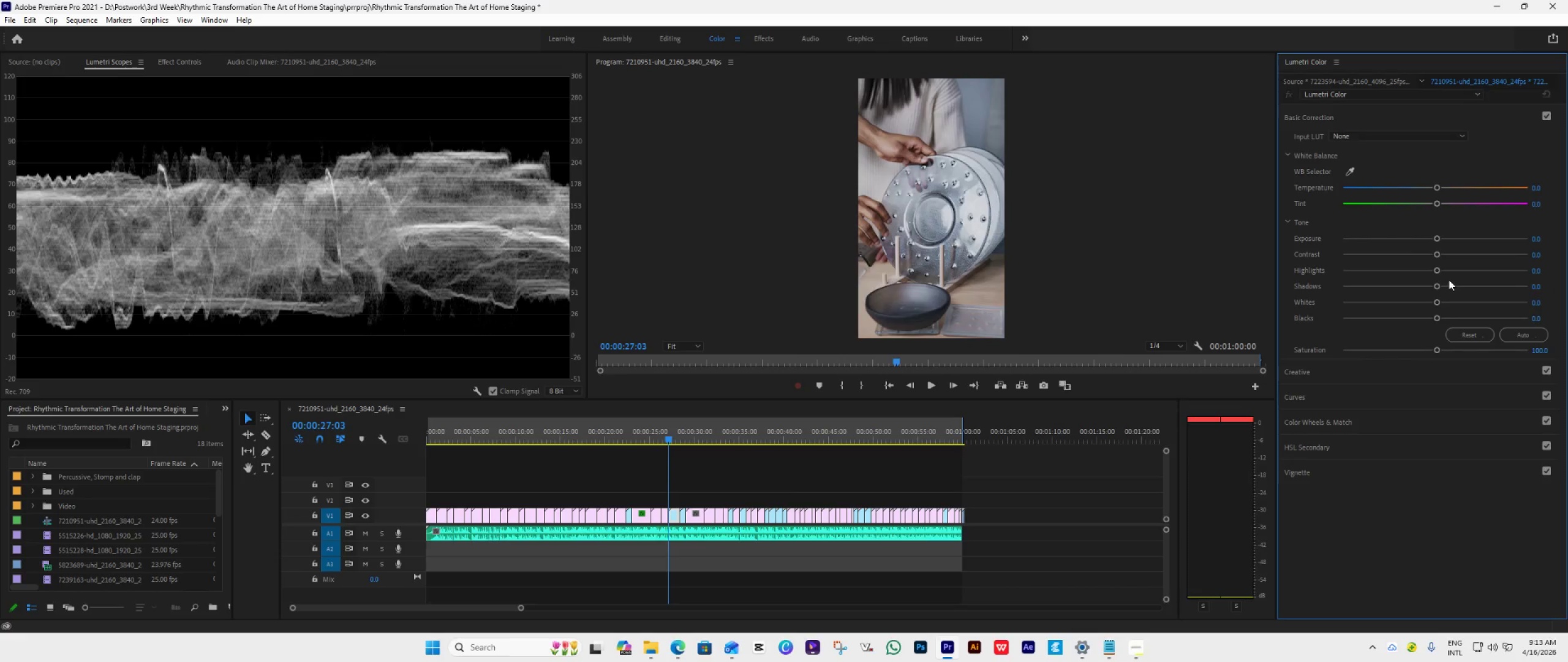 
left_click_drag(start_coordinate=[1436, 282], to_coordinate=[1248, 324])
 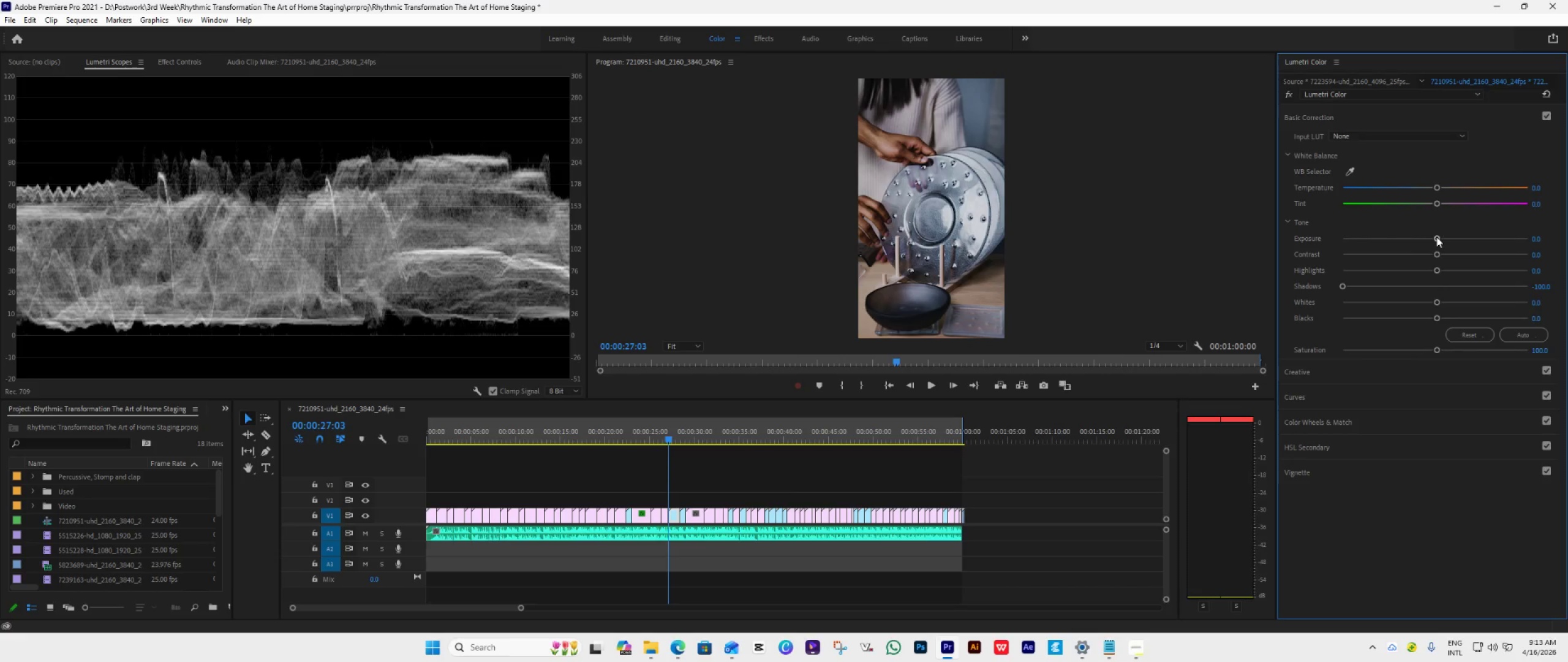 
left_click_drag(start_coordinate=[1436, 237], to_coordinate=[1432, 234])
 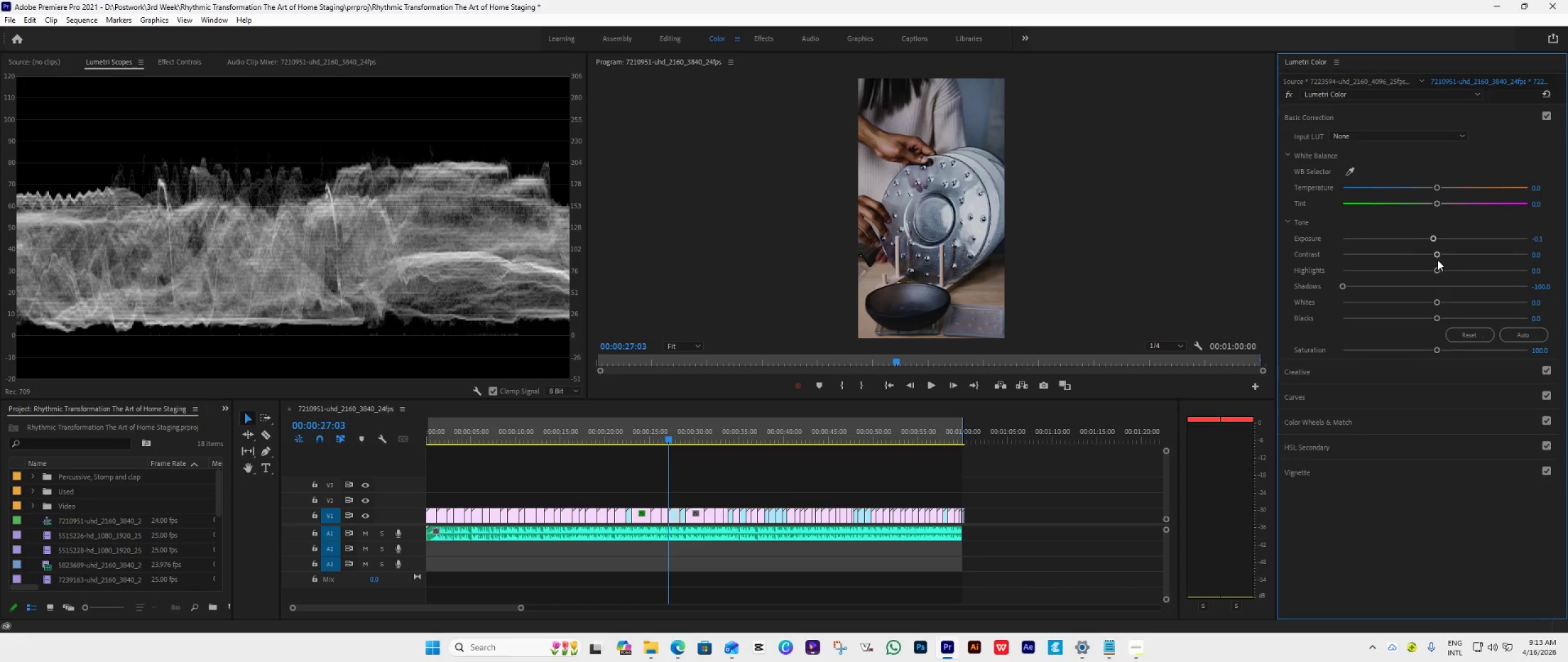 
left_click_drag(start_coordinate=[1436, 268], to_coordinate=[1567, 270])
 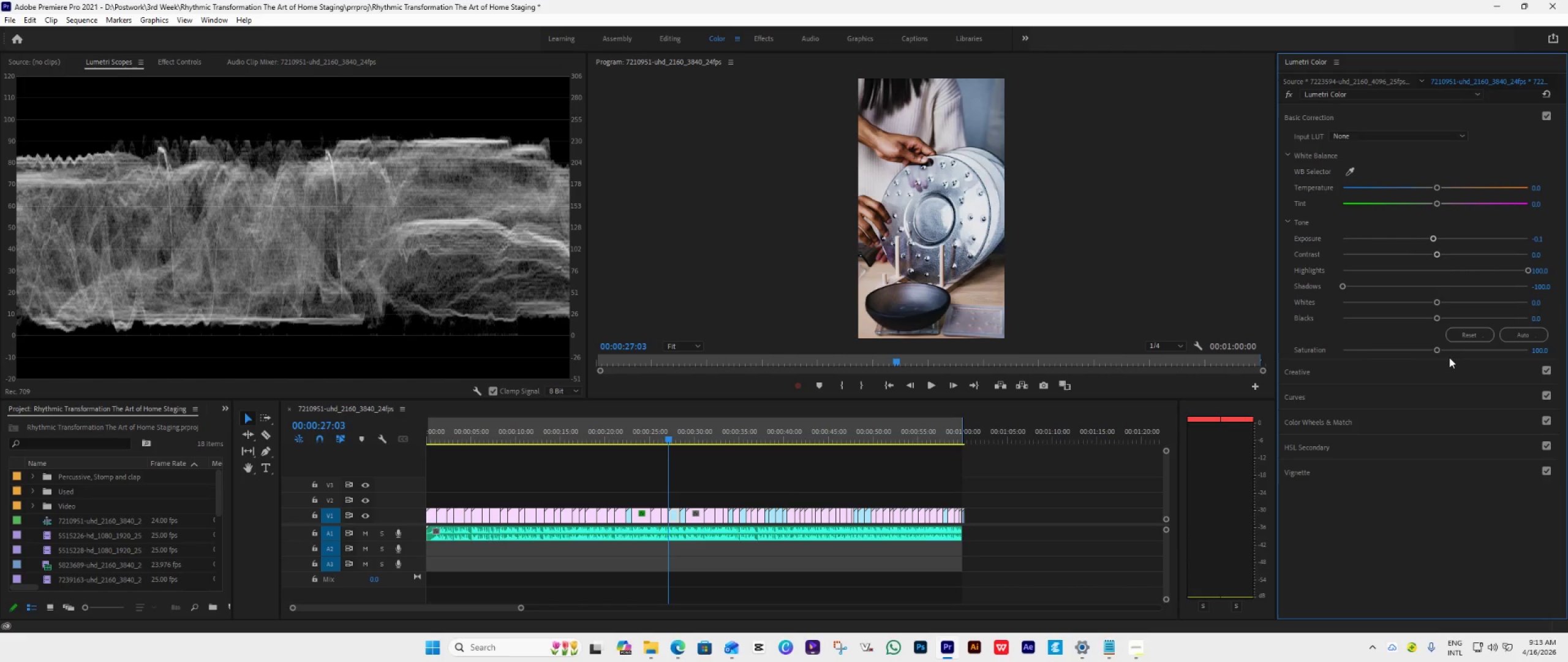 
key(ArrowDown)
 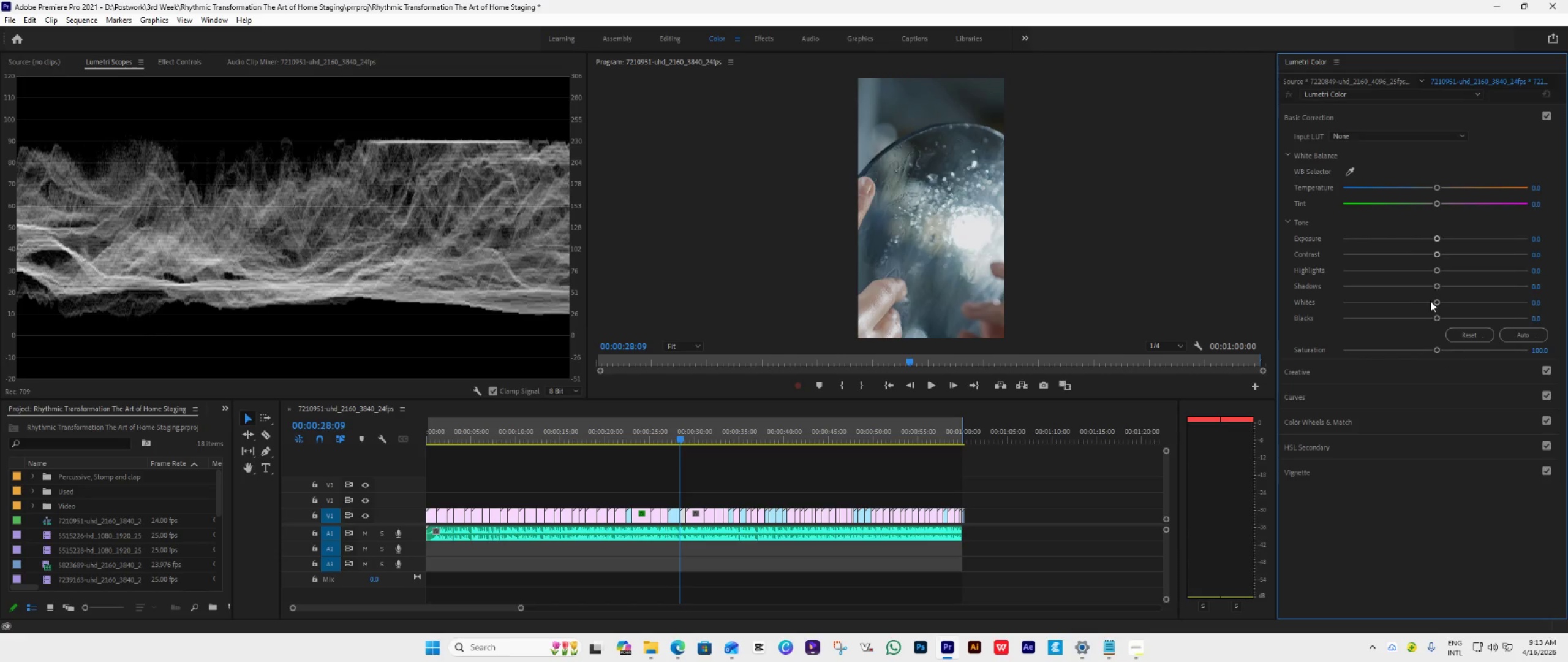 
left_click_drag(start_coordinate=[1438, 300], to_coordinate=[1399, 313])
 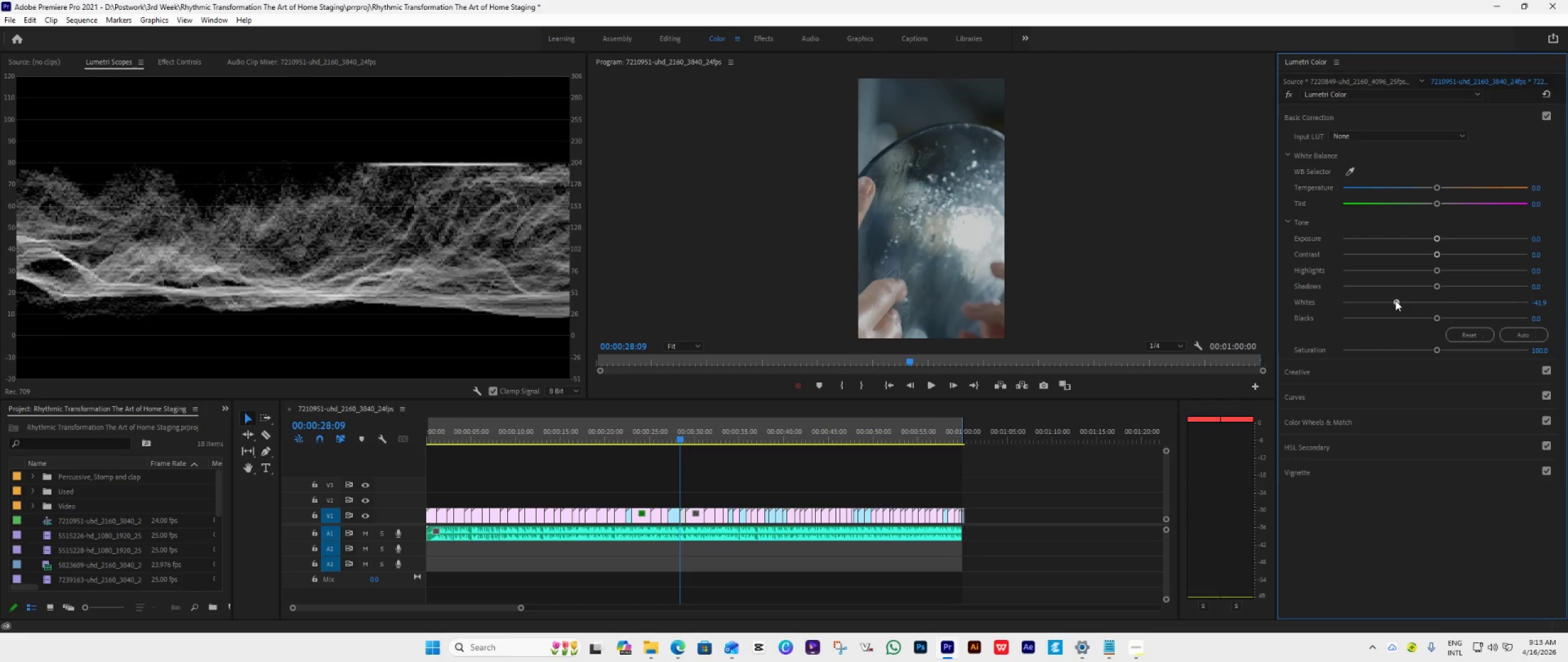 
double_click([1395, 300])
 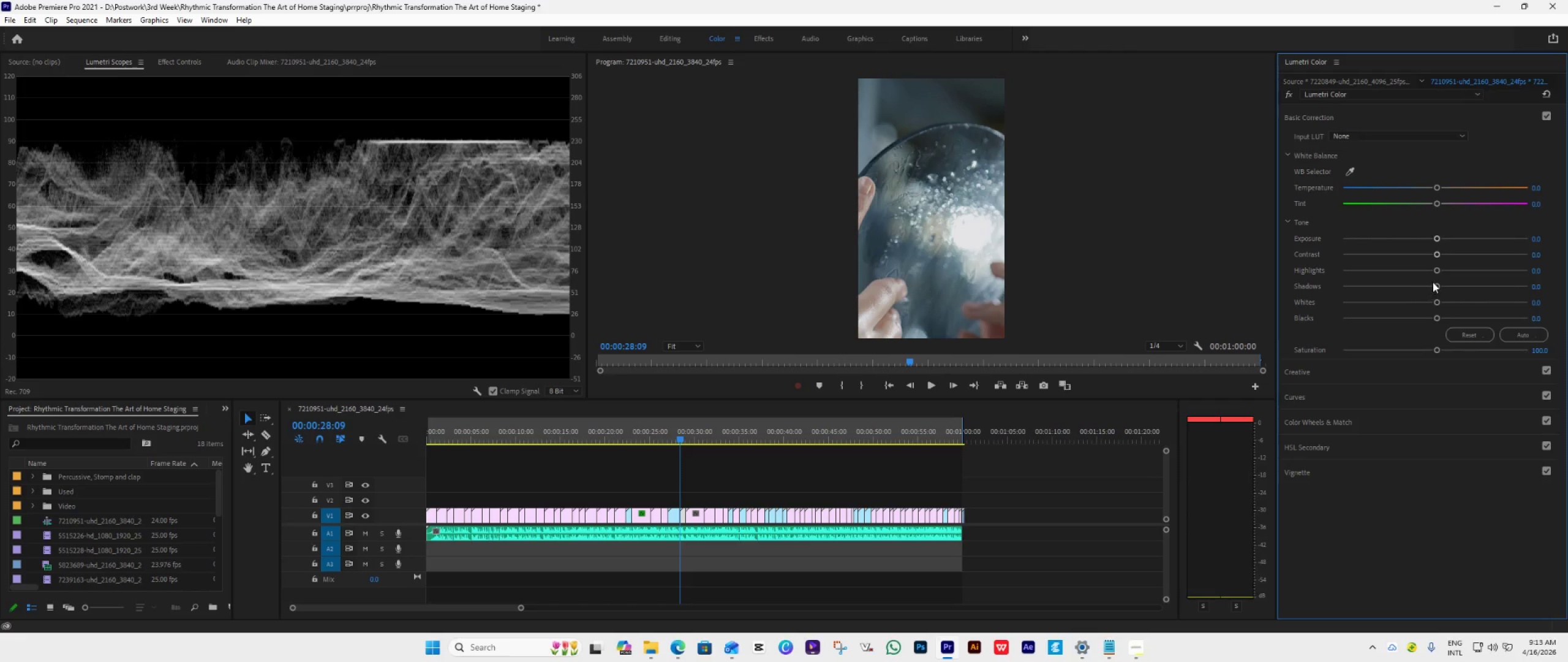 
left_click_drag(start_coordinate=[1437, 282], to_coordinate=[1256, 314])
 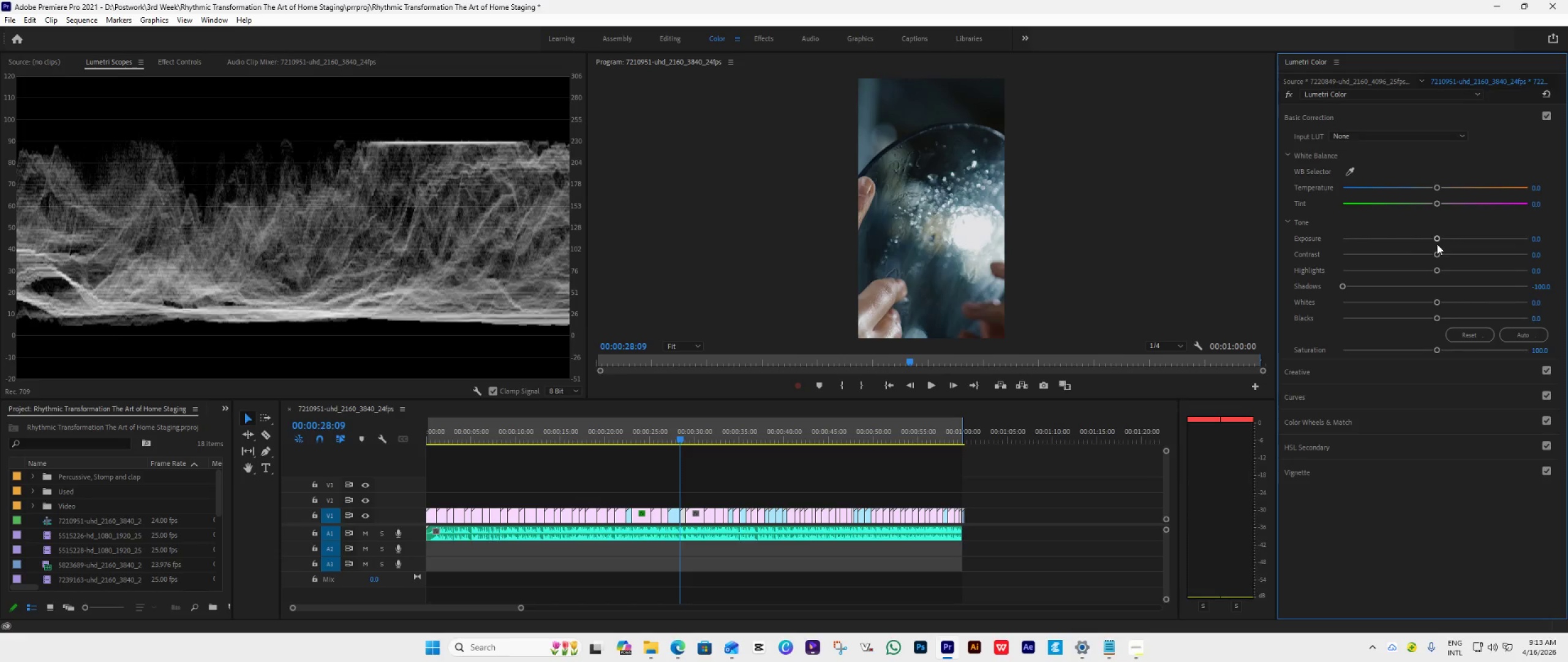 
left_click_drag(start_coordinate=[1437, 244], to_coordinate=[1427, 246])
 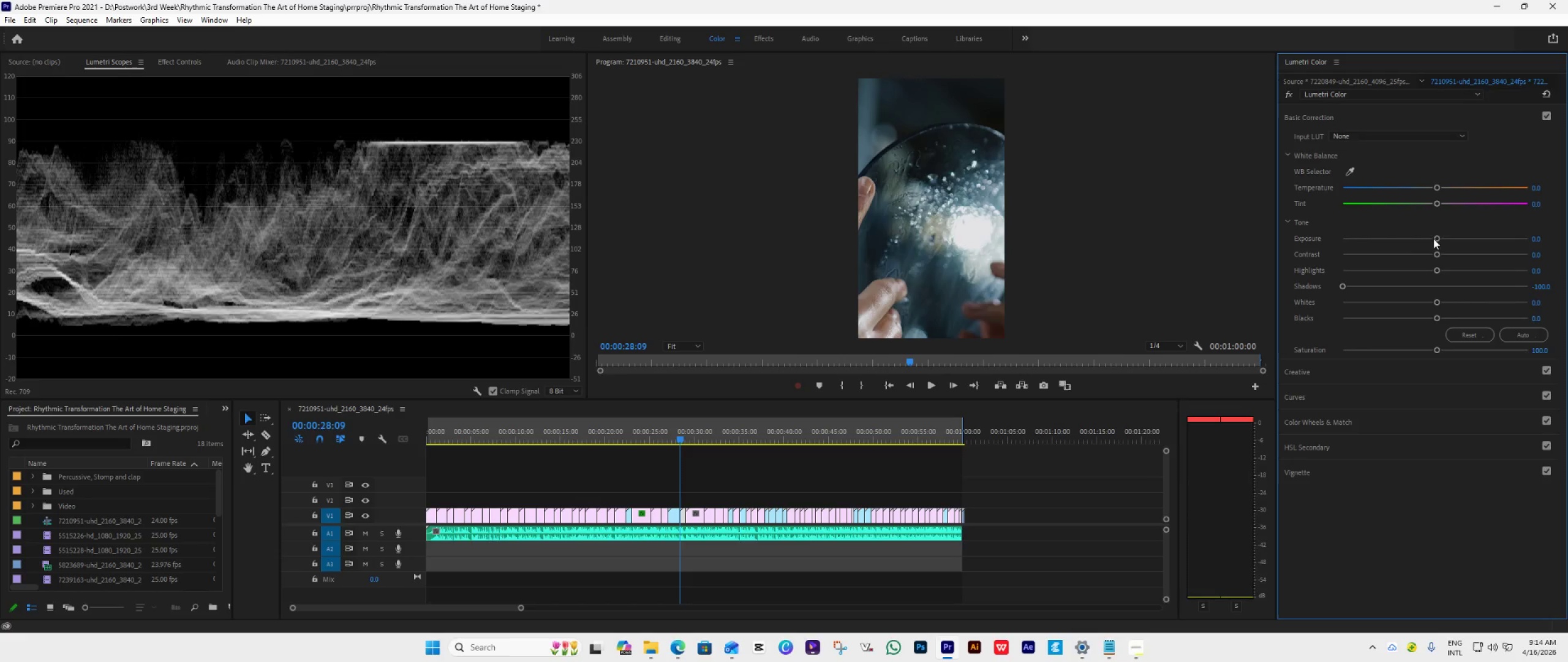 
left_click_drag(start_coordinate=[1433, 238], to_coordinate=[1428, 243])
 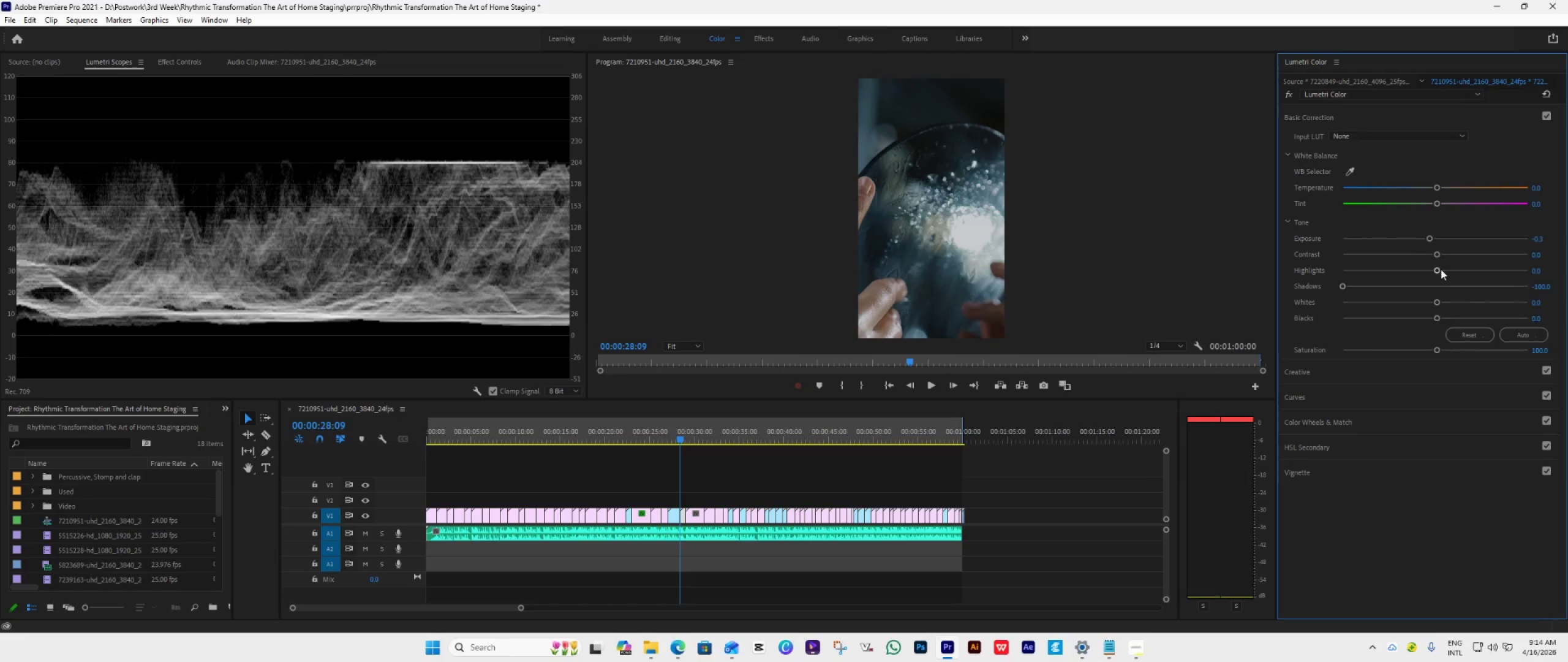 
left_click_drag(start_coordinate=[1441, 269], to_coordinate=[1469, 280])
 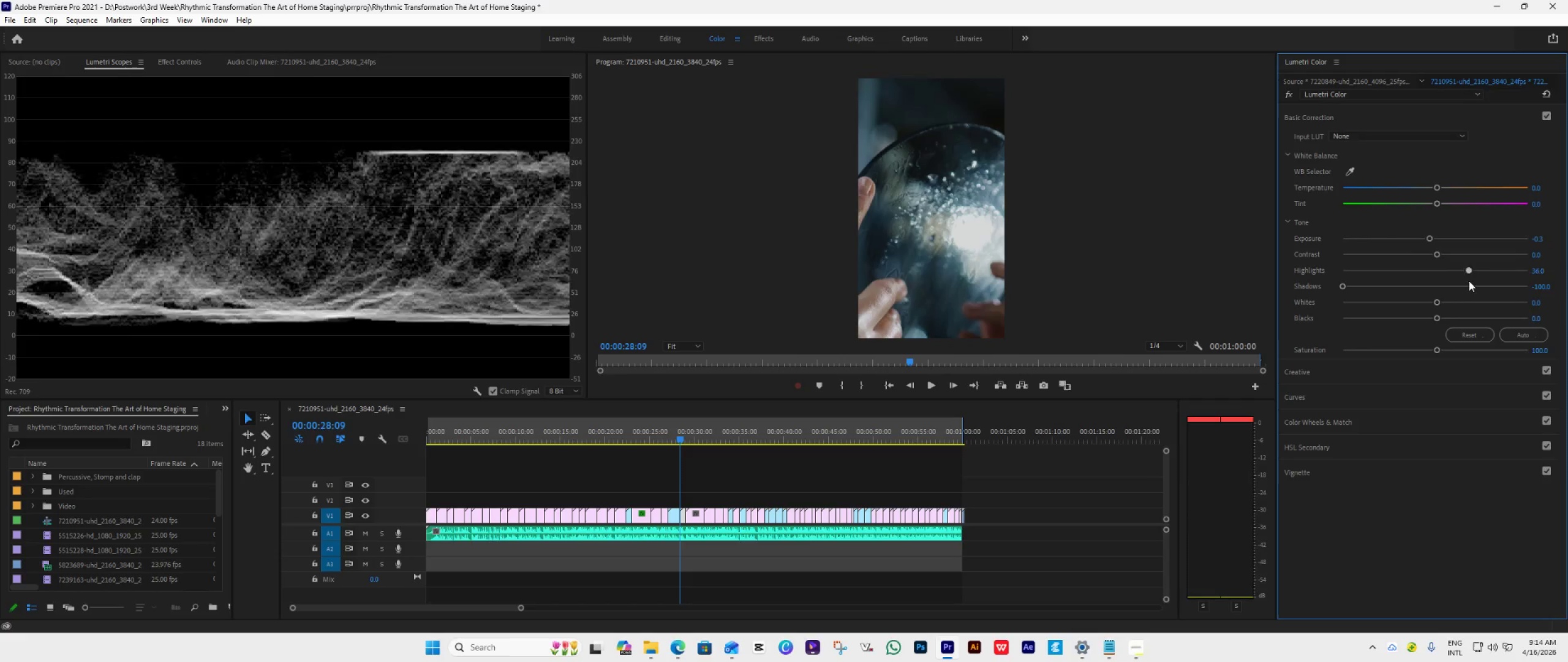 
left_click_drag(start_coordinate=[1469, 281], to_coordinate=[1502, 280])
 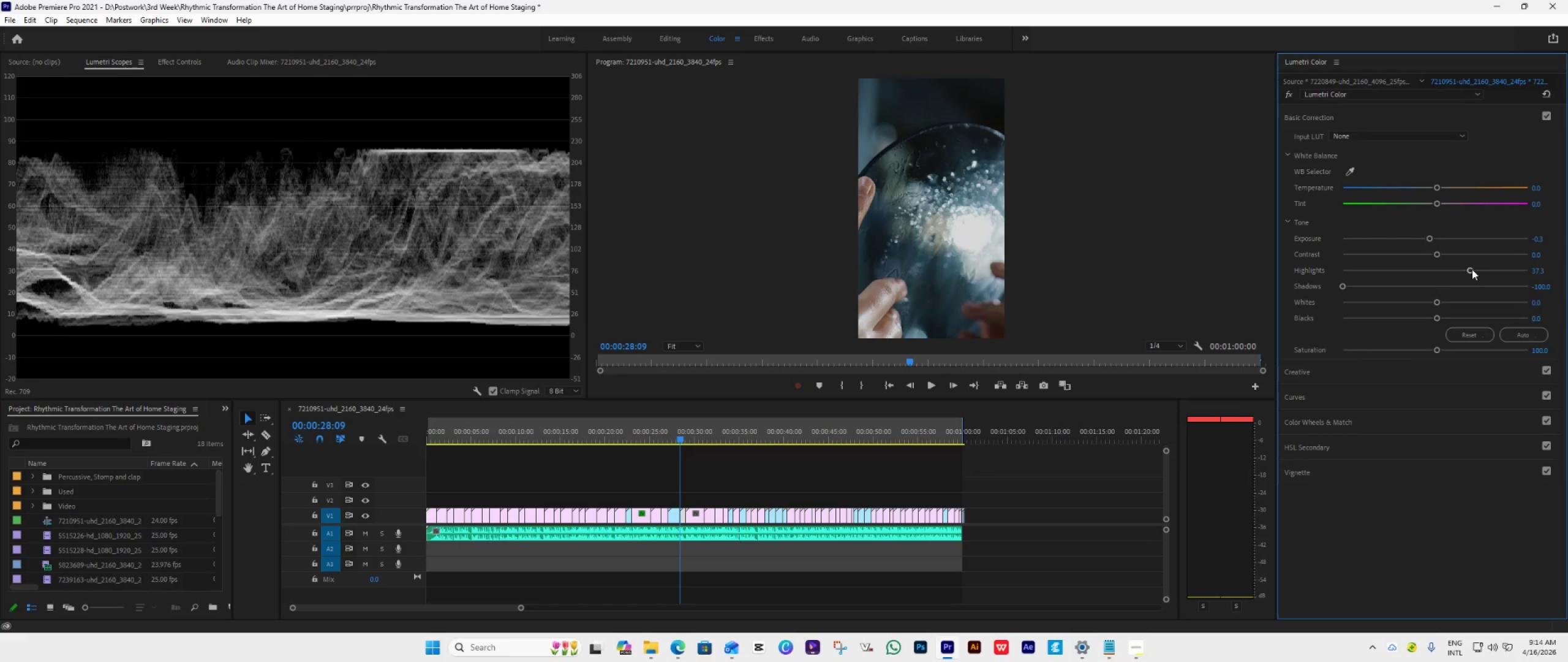 
left_click_drag(start_coordinate=[1468, 268], to_coordinate=[1509, 270])
 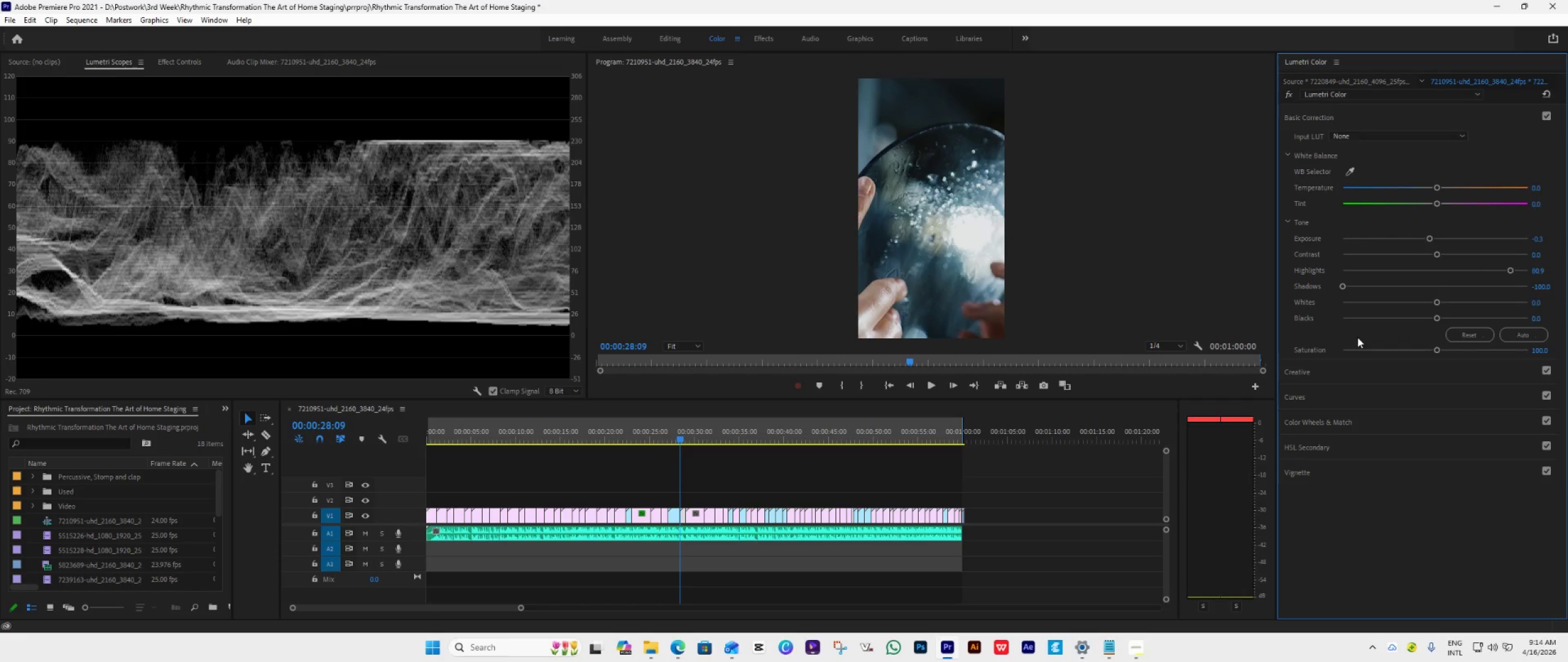 
key(ArrowDown)
 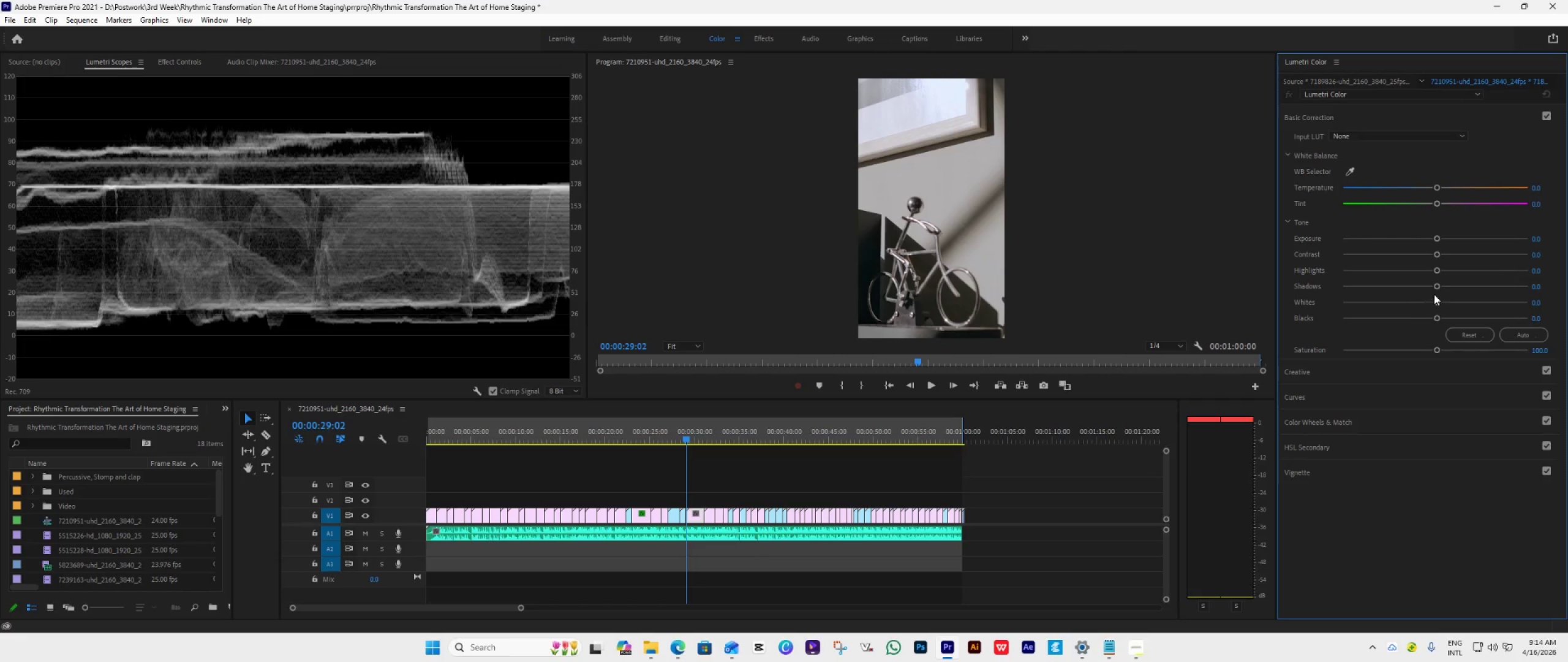 
left_click_drag(start_coordinate=[1439, 286], to_coordinate=[1271, 291])
 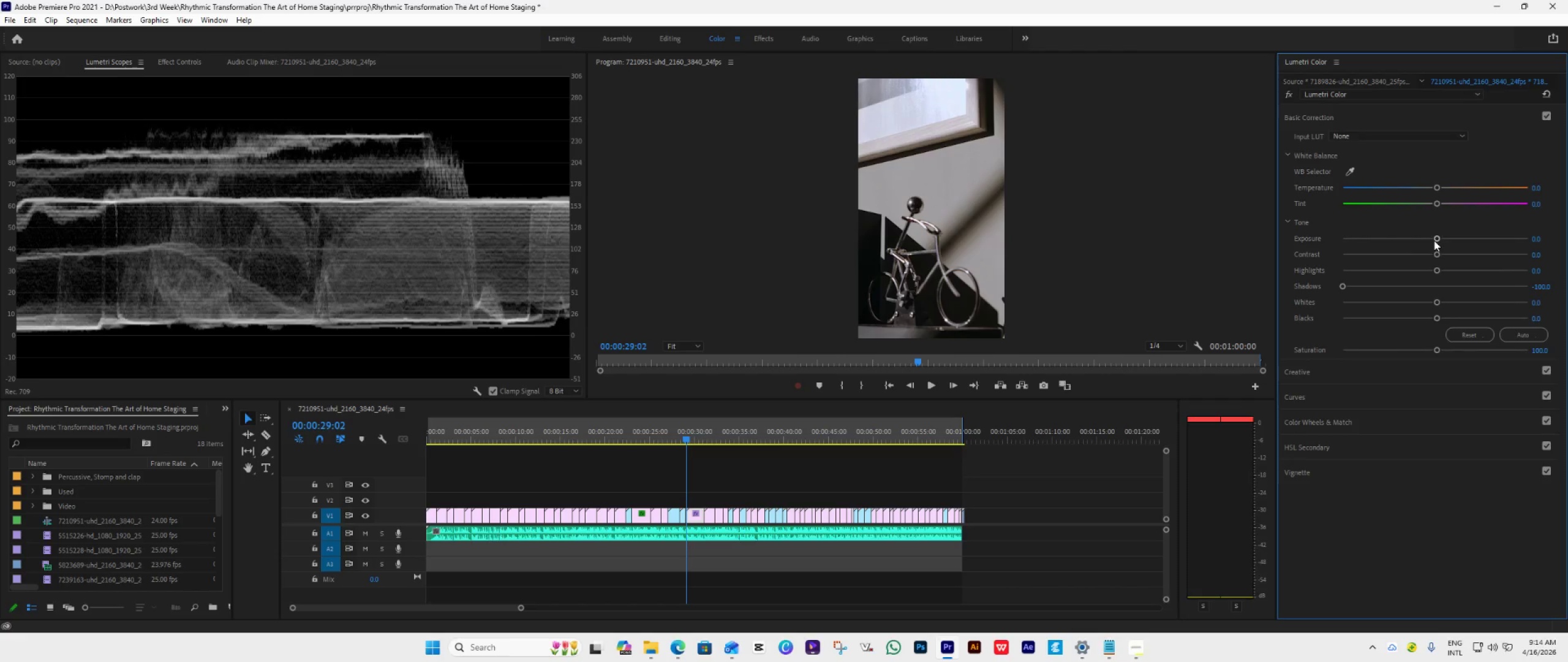 
left_click_drag(start_coordinate=[1434, 240], to_coordinate=[1427, 241])
 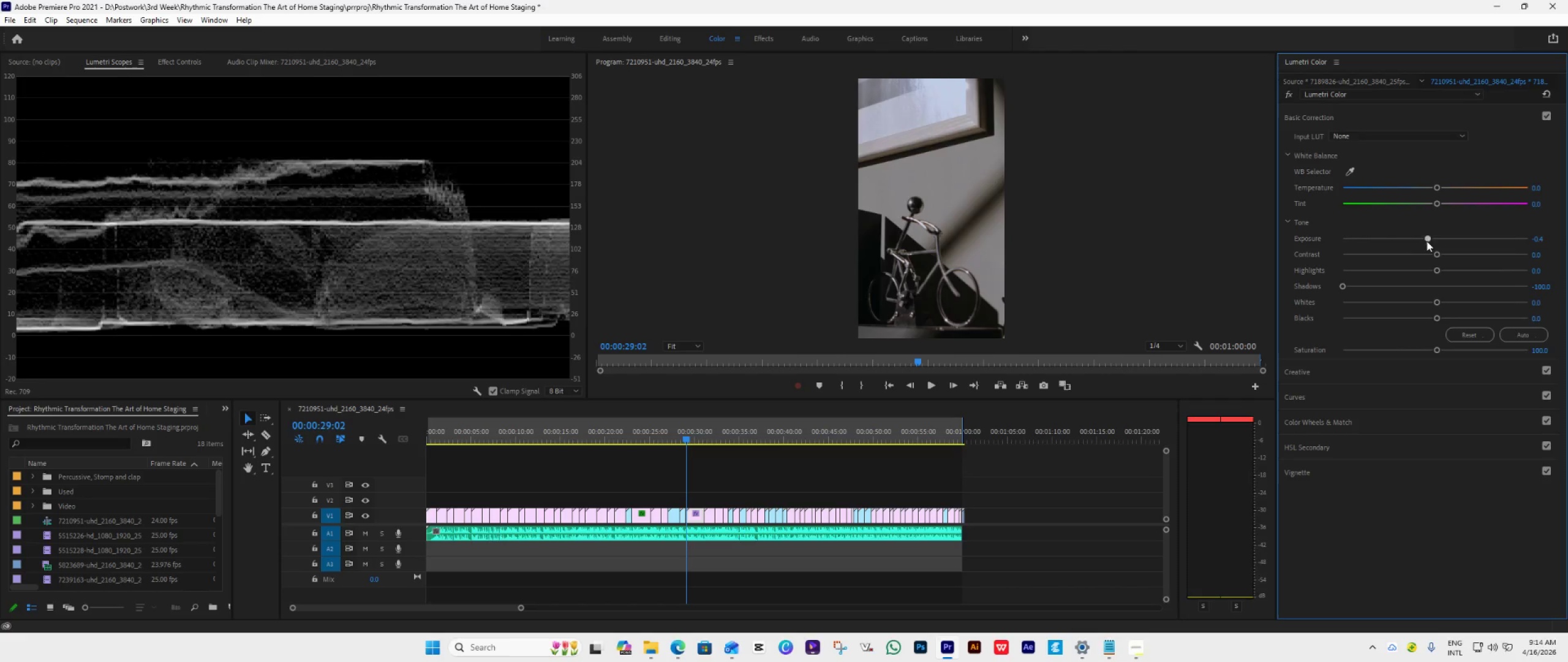 
left_click([1427, 241])
 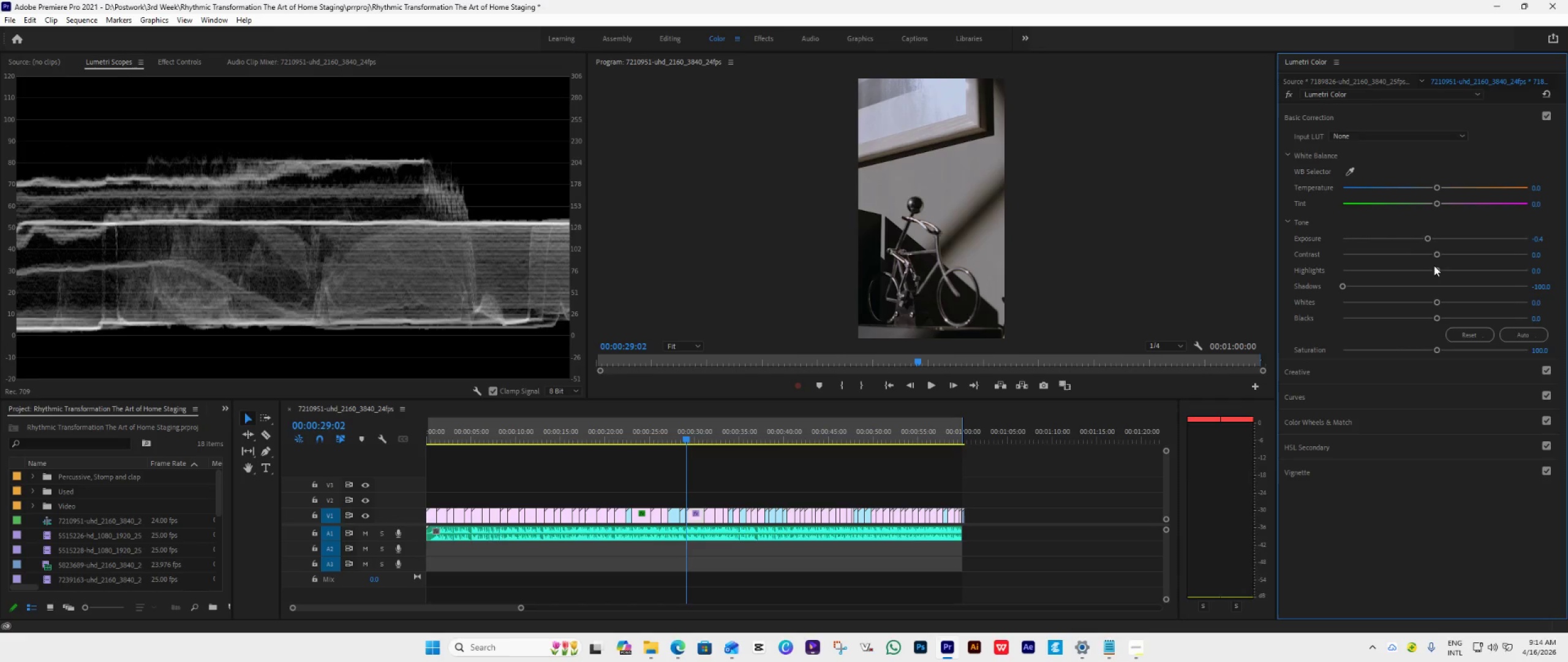 
left_click_drag(start_coordinate=[1434, 269], to_coordinate=[1505, 262])
 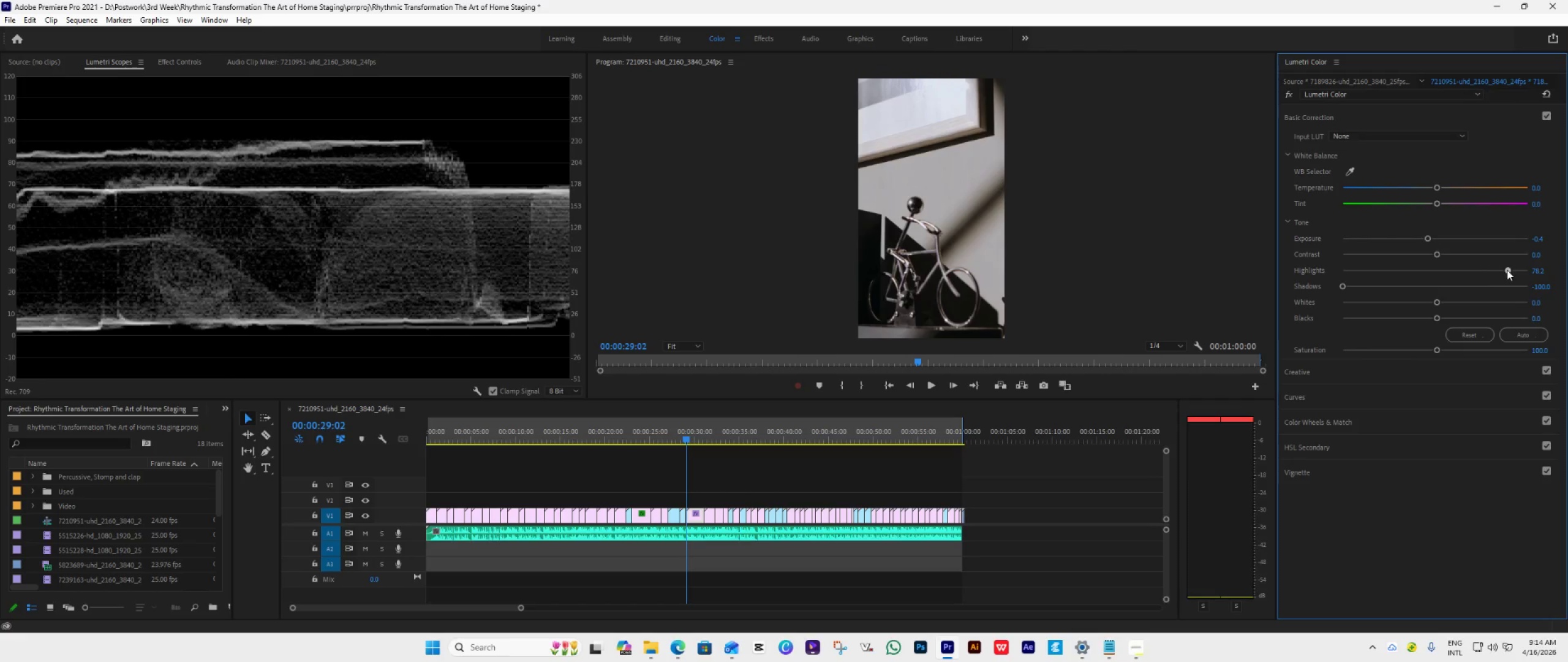 
wait(5.86)
 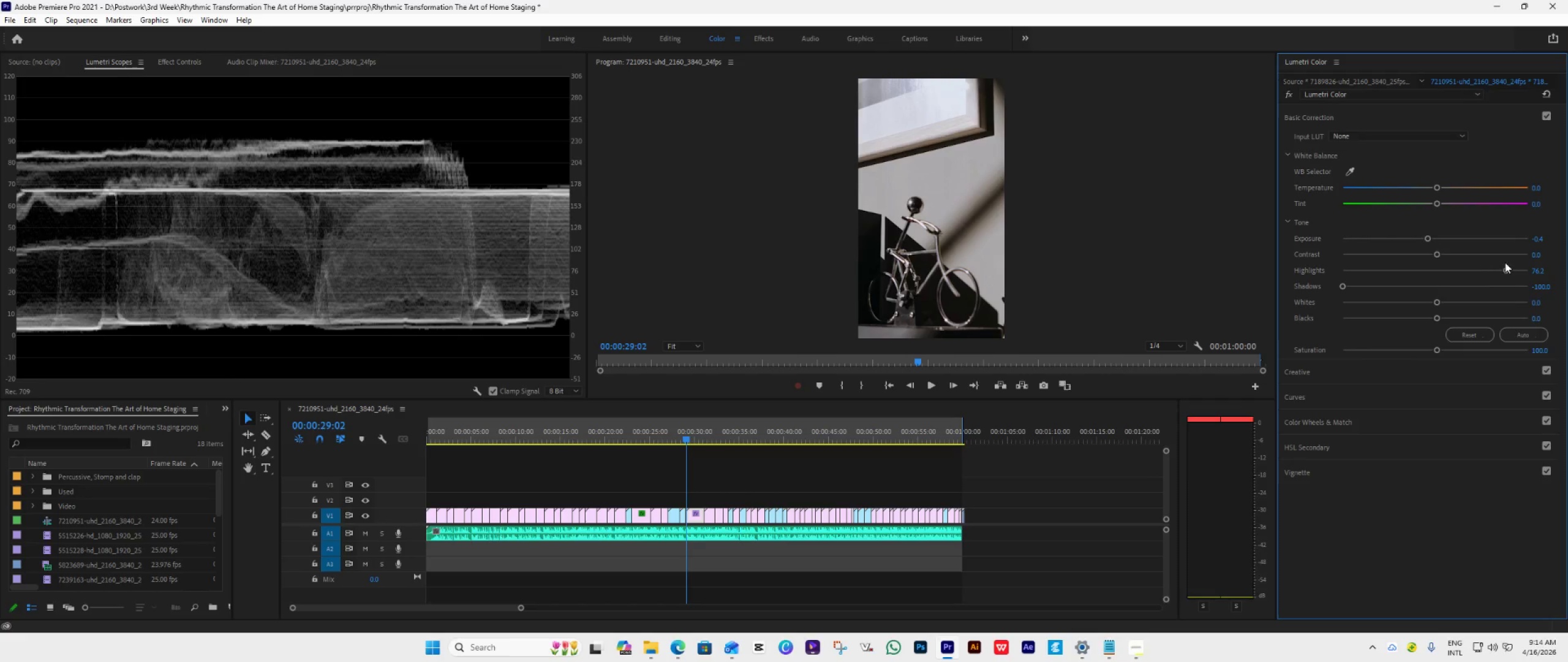 
key(ArrowDown)
 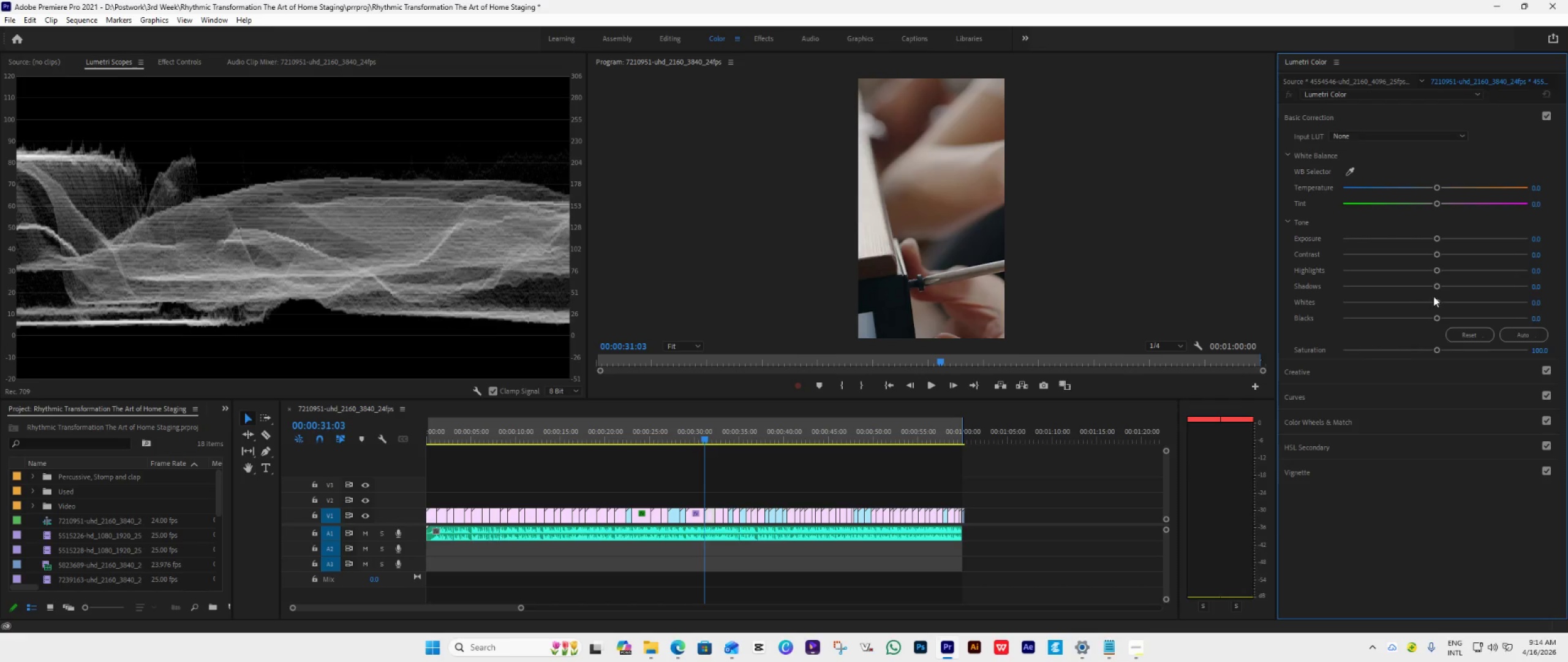 
left_click_drag(start_coordinate=[1434, 282], to_coordinate=[1310, 295])
 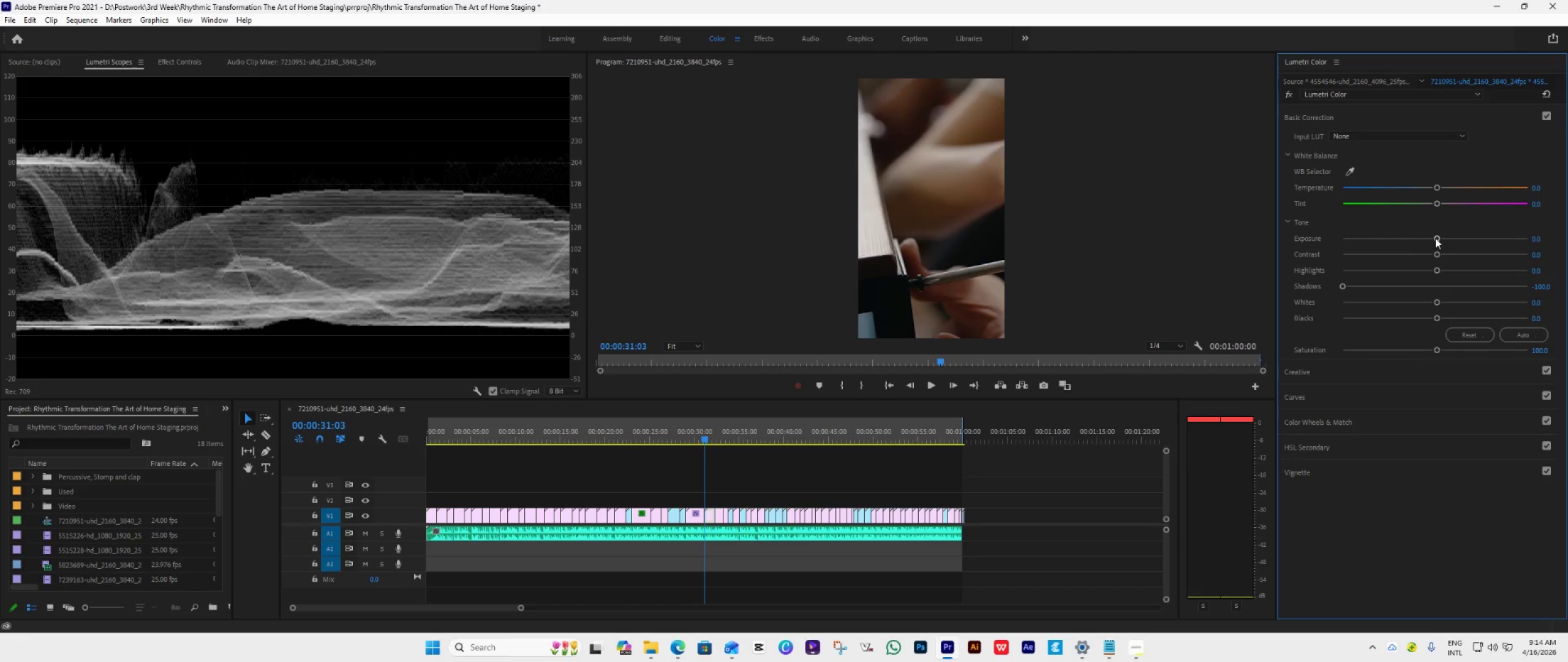 
left_click_drag(start_coordinate=[1435, 238], to_coordinate=[1431, 242])
 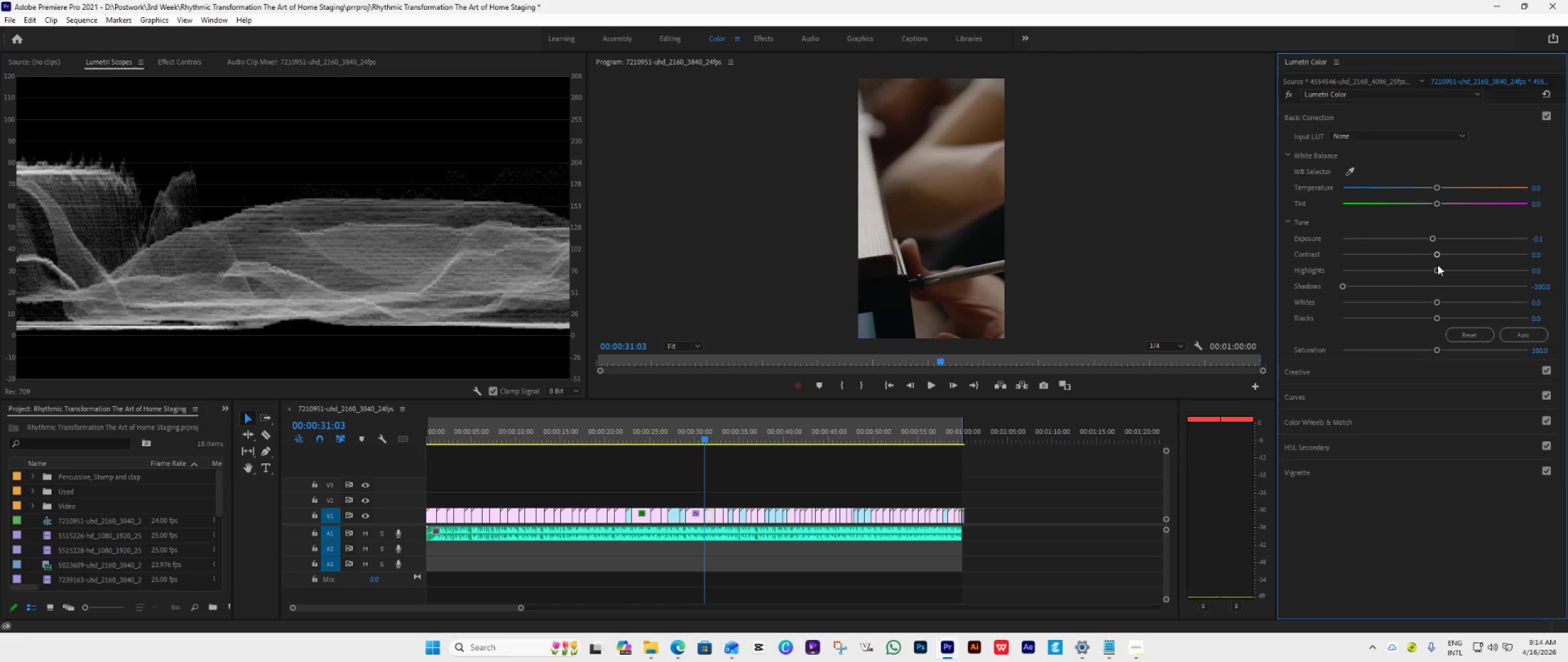 
left_click_drag(start_coordinate=[1438, 267], to_coordinate=[1555, 294])
 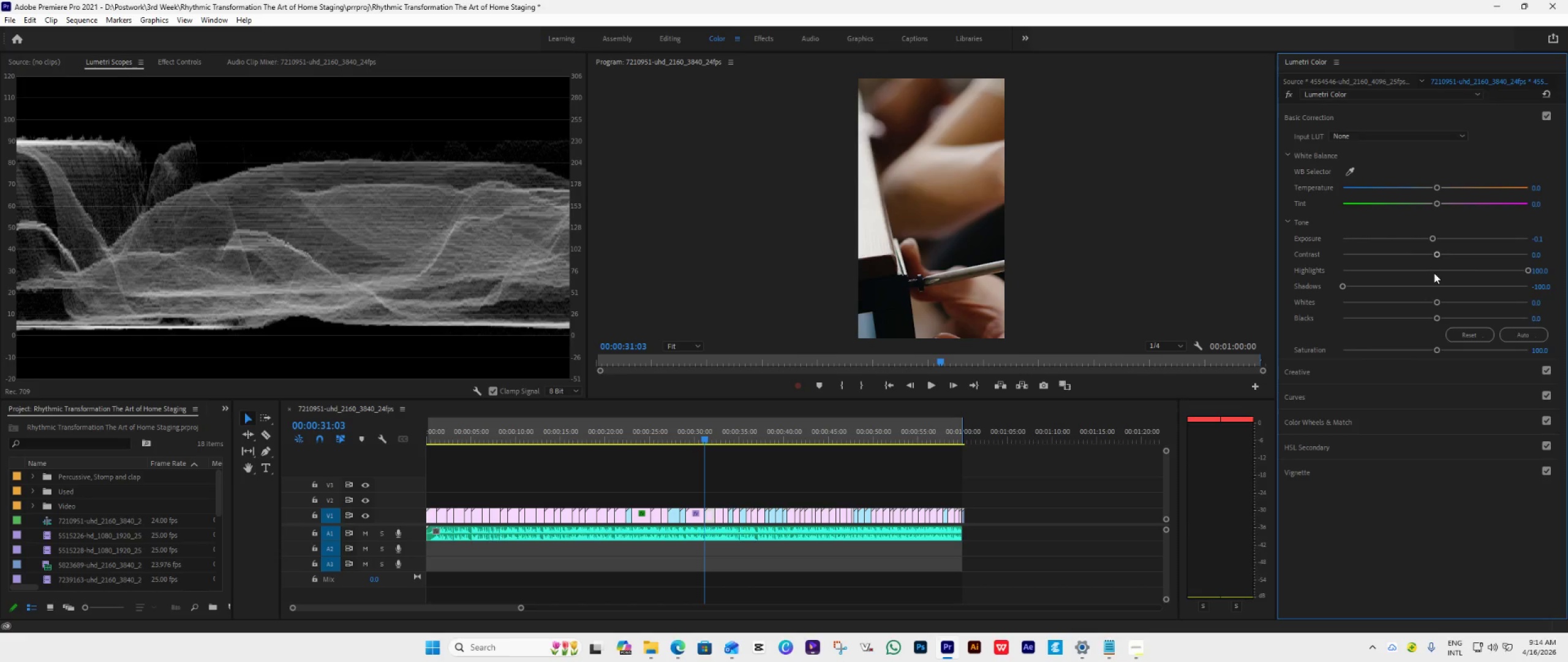 
key(ArrowDown)
 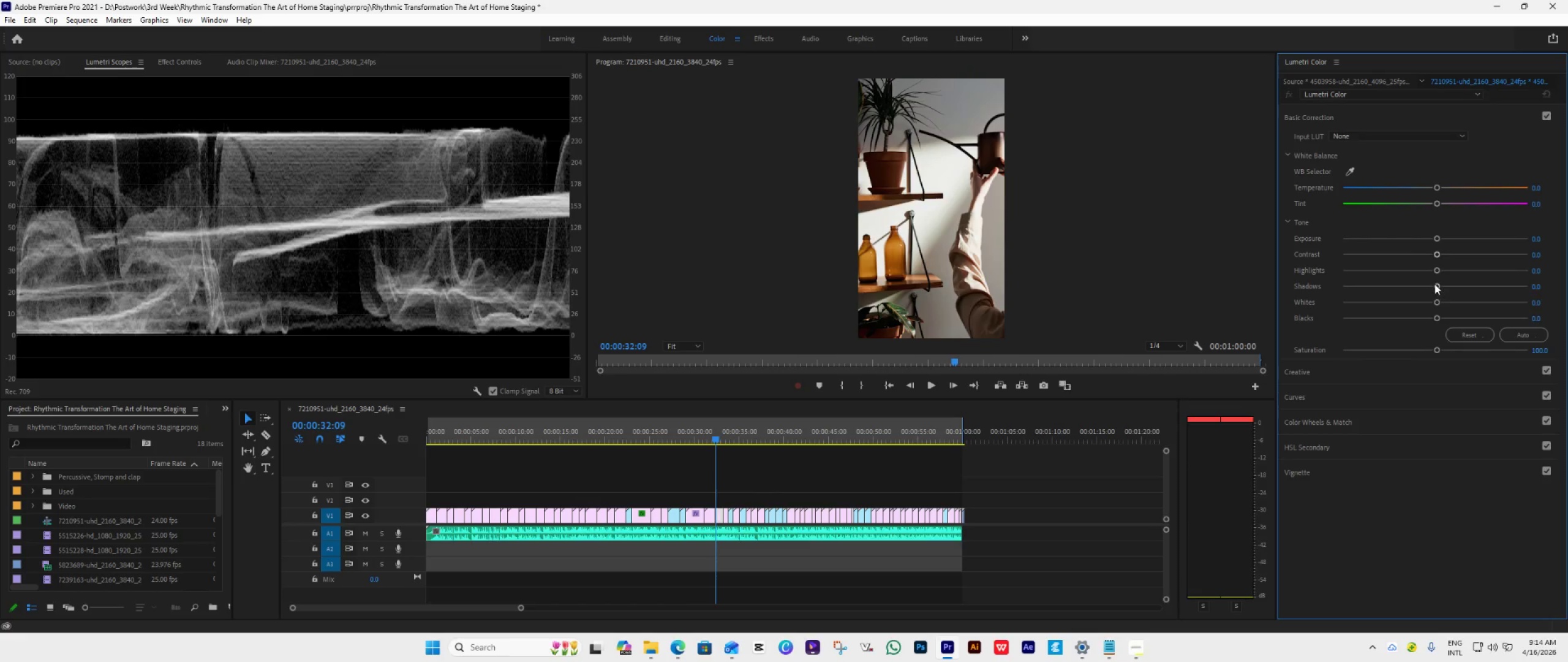 
left_click_drag(start_coordinate=[1434, 284], to_coordinate=[1249, 292])
 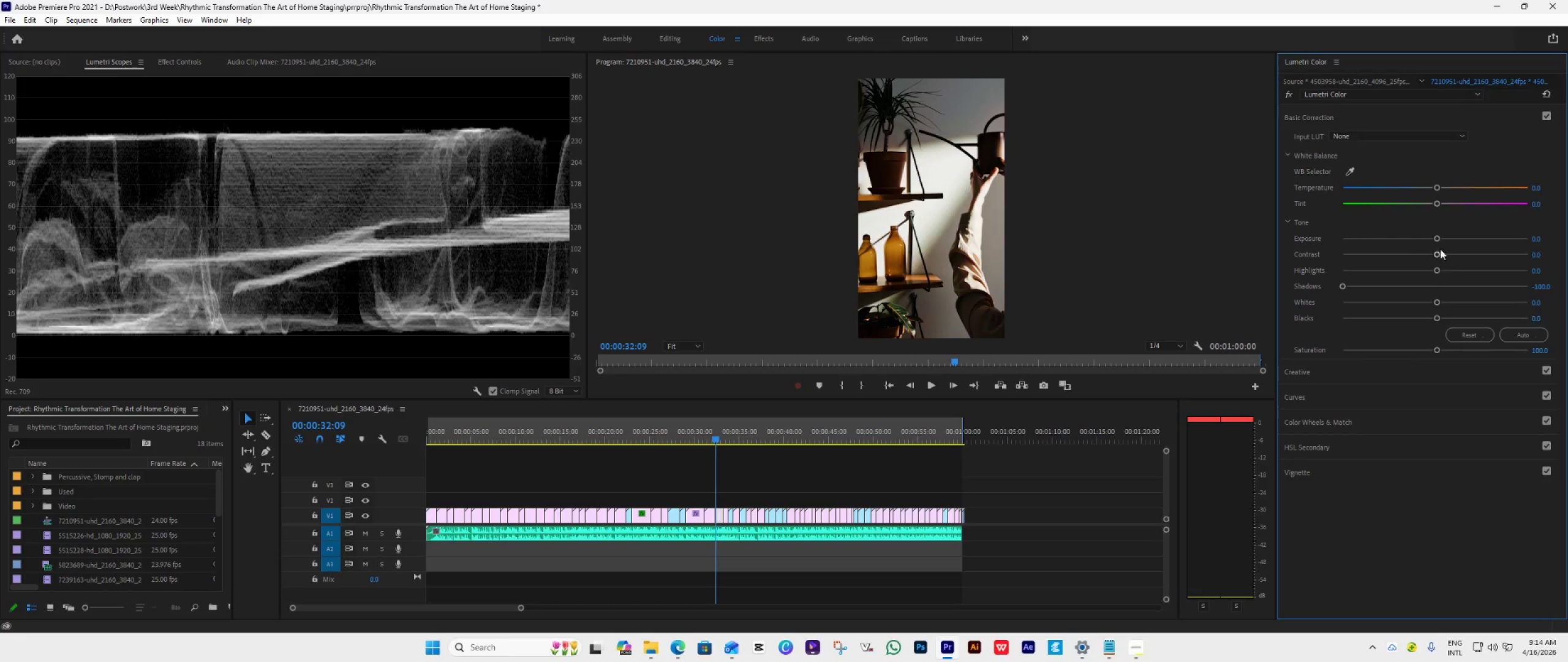 
left_click_drag(start_coordinate=[1439, 235], to_coordinate=[1426, 239])
 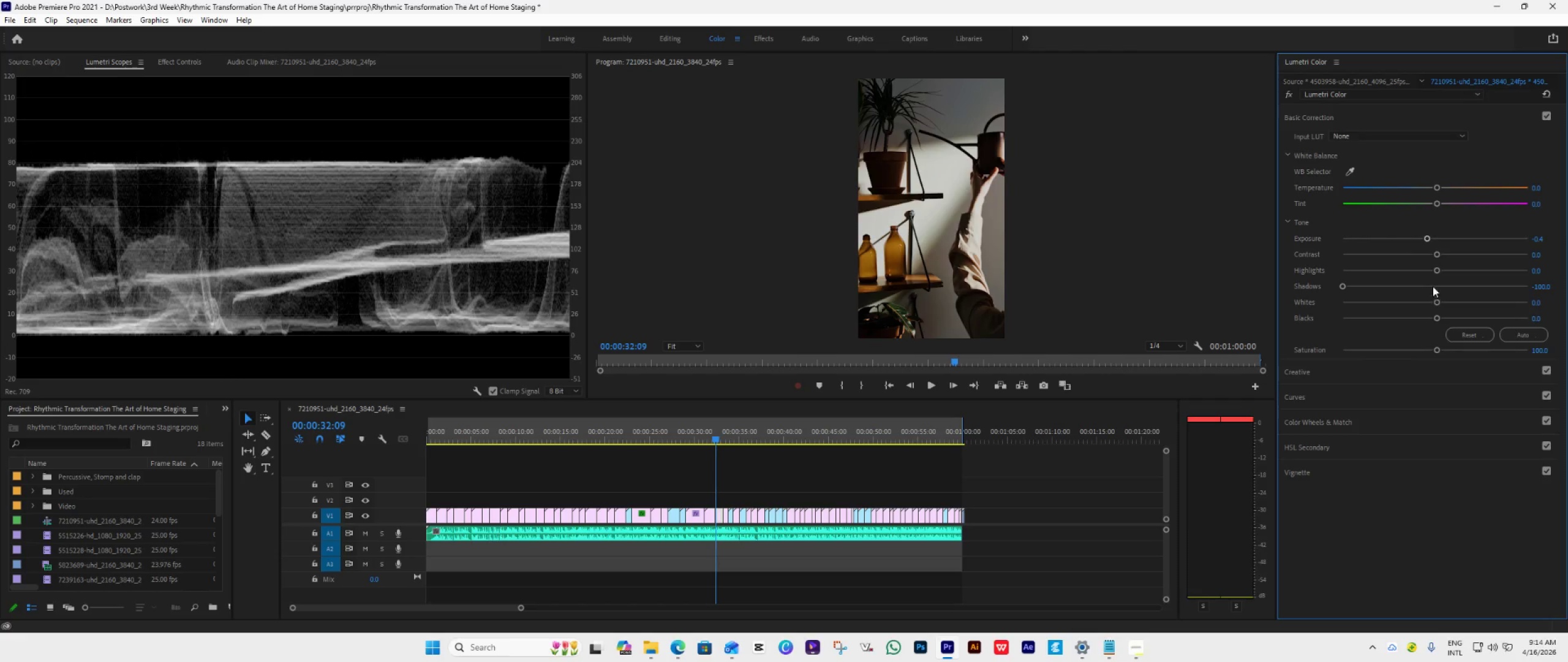 
left_click_drag(start_coordinate=[1434, 267], to_coordinate=[1550, 301])
 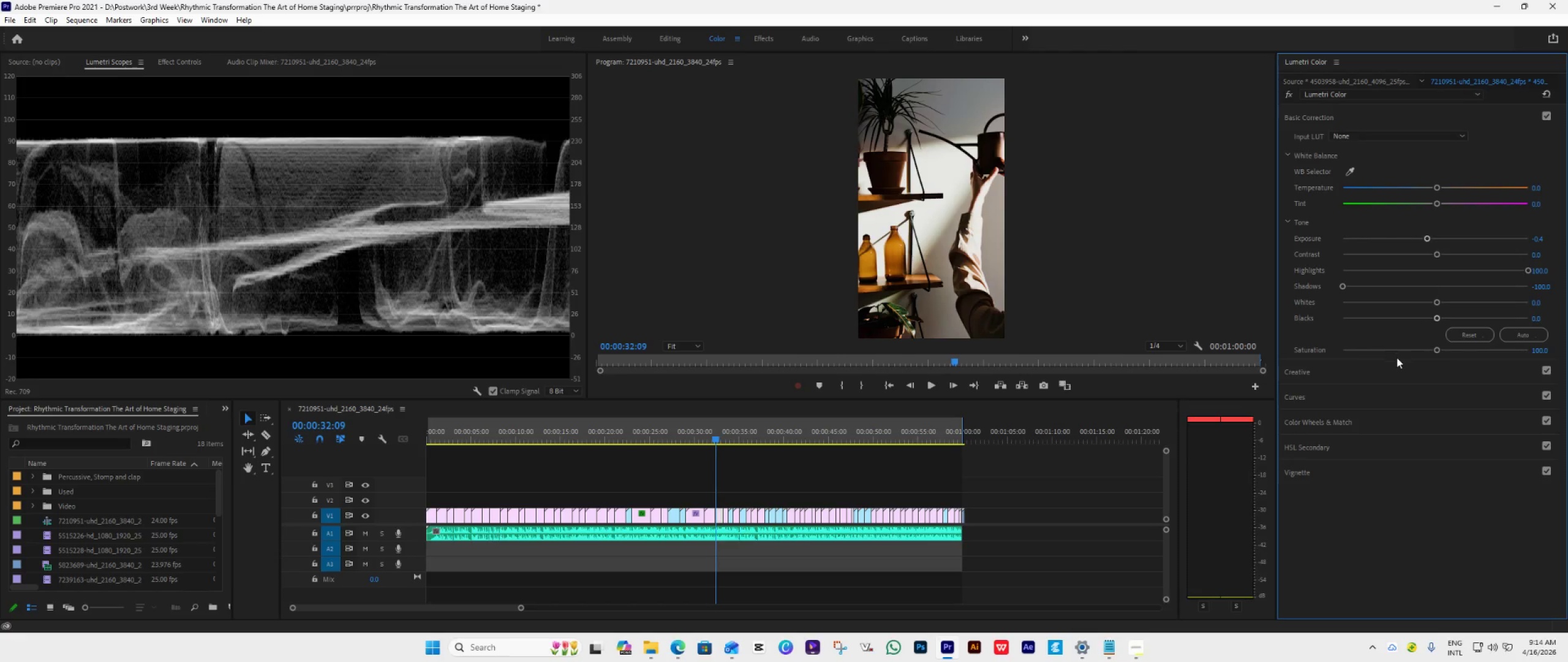 
key(ArrowDown)
 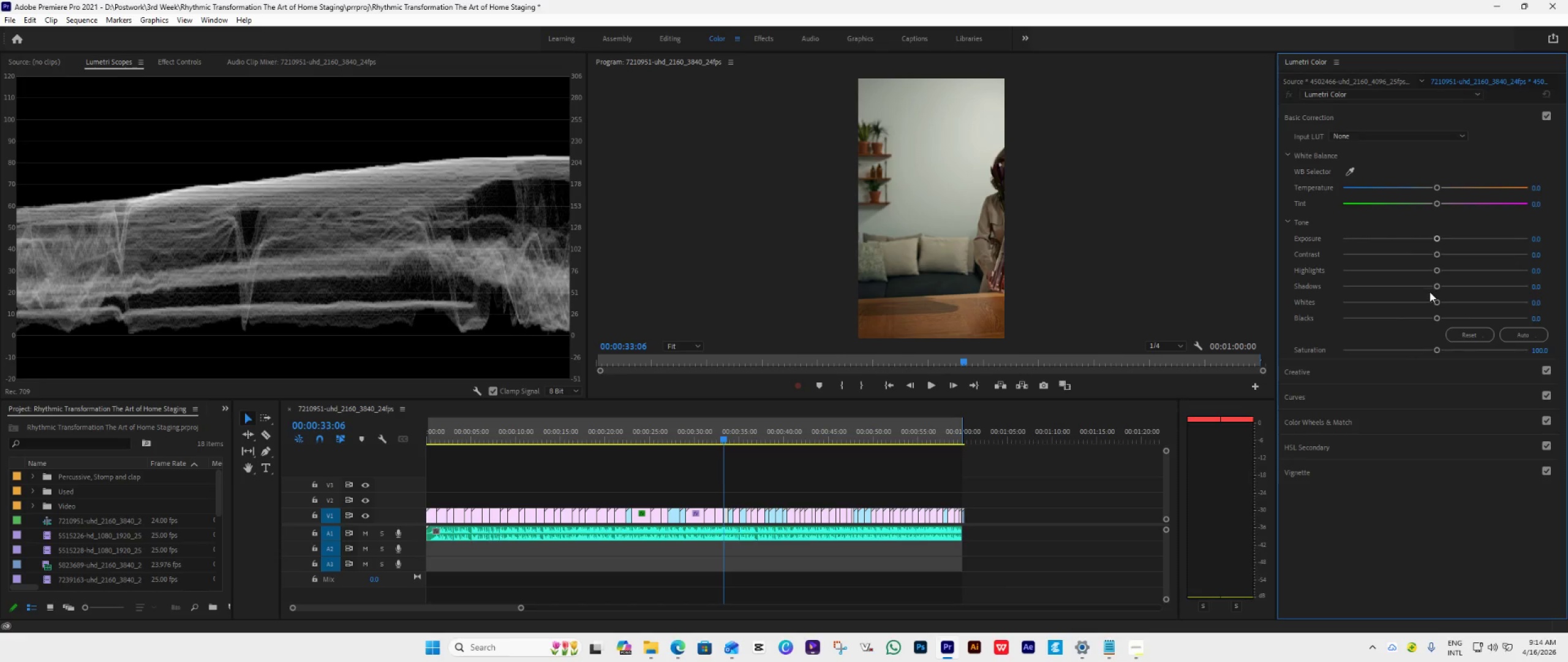 
left_click_drag(start_coordinate=[1436, 284], to_coordinate=[1196, 283])
 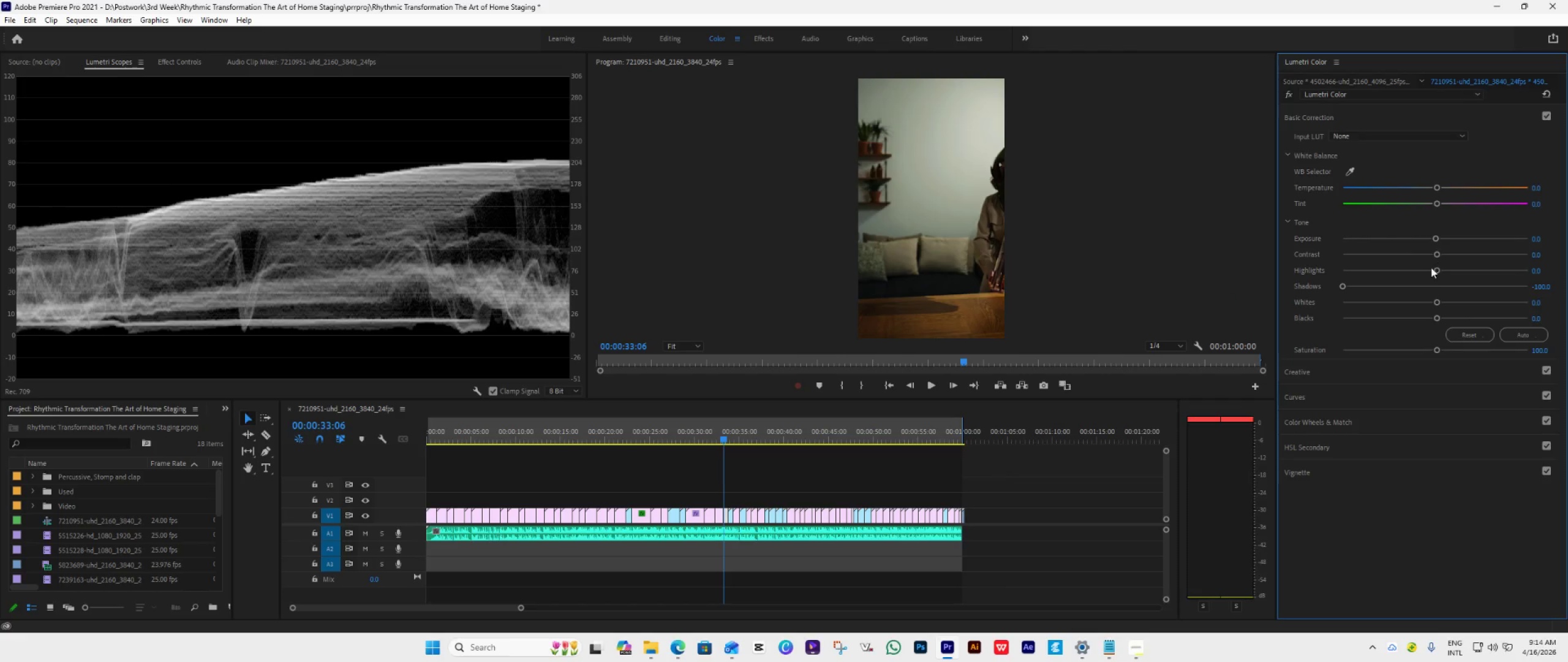 
left_click_drag(start_coordinate=[1439, 267], to_coordinate=[1510, 278])
 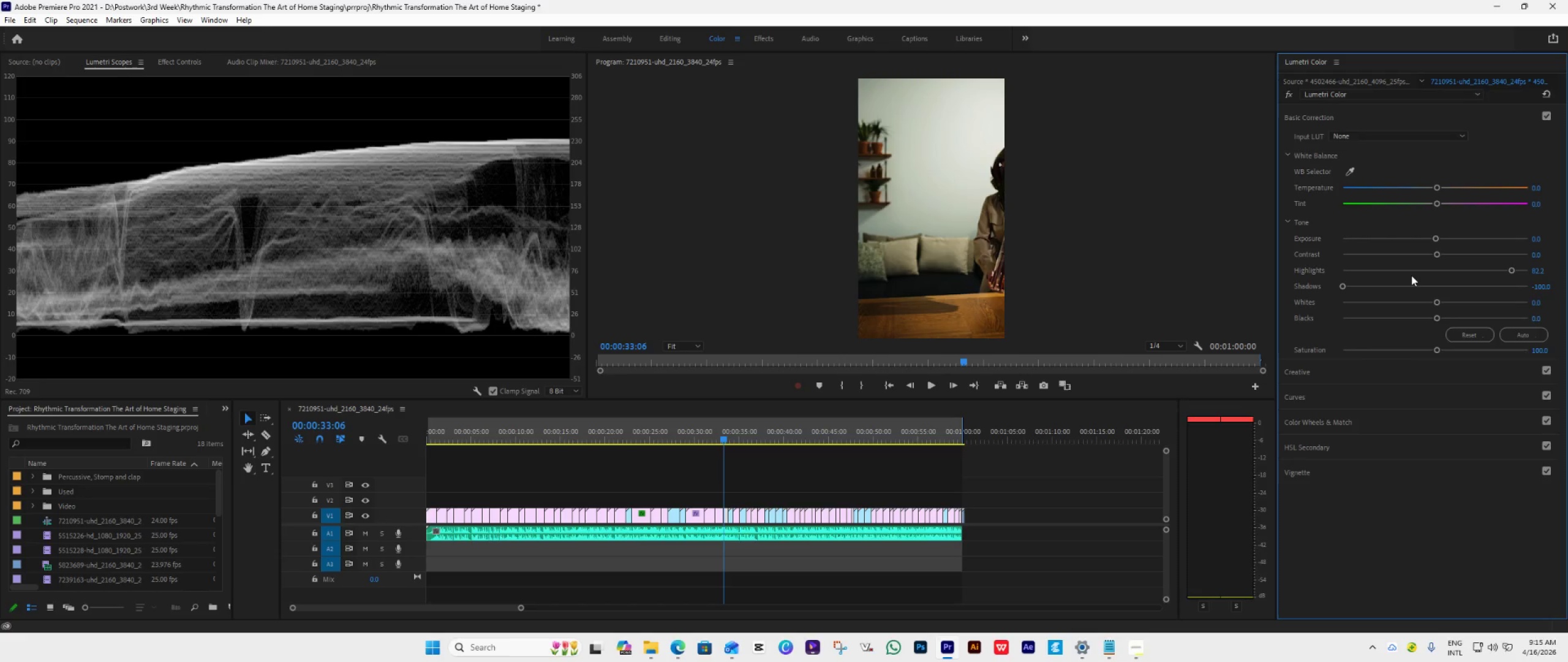 
key(ArrowDown)
 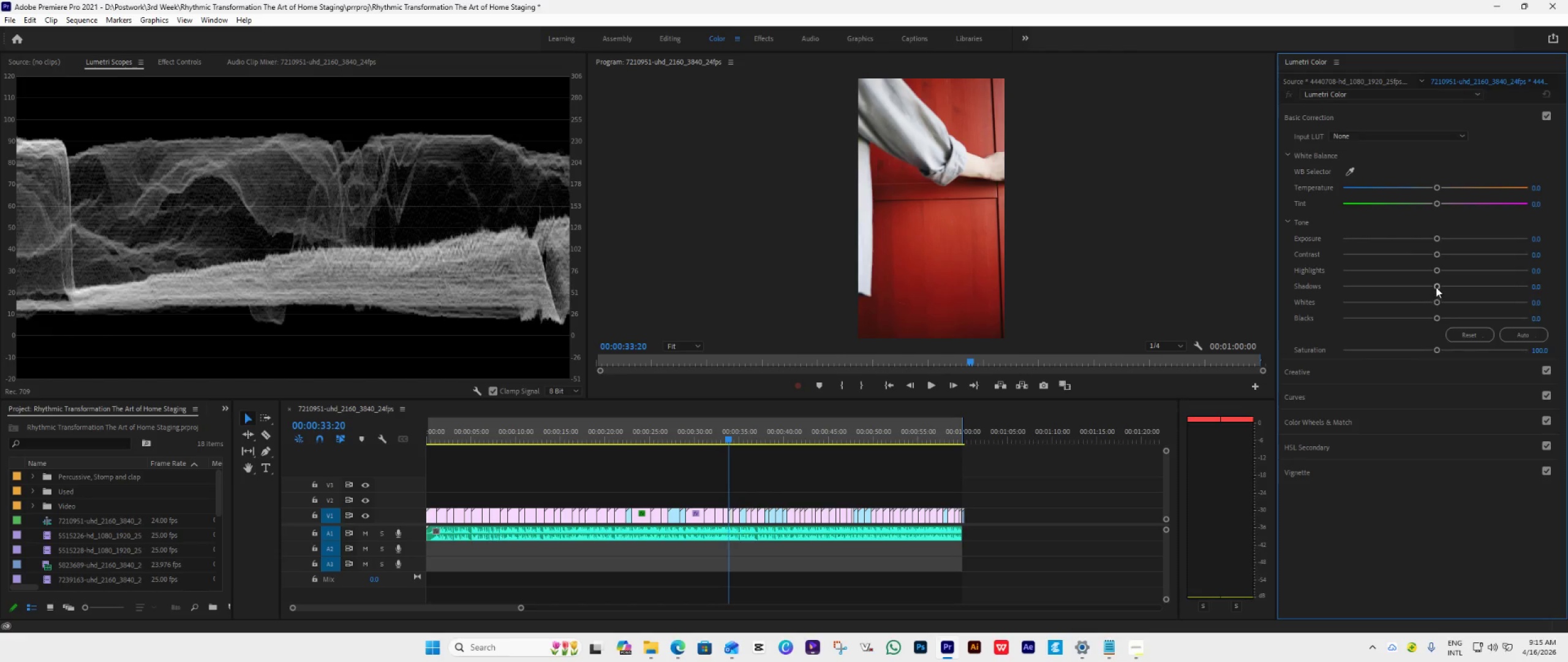 
left_click_drag(start_coordinate=[1436, 286], to_coordinate=[1142, 272])
 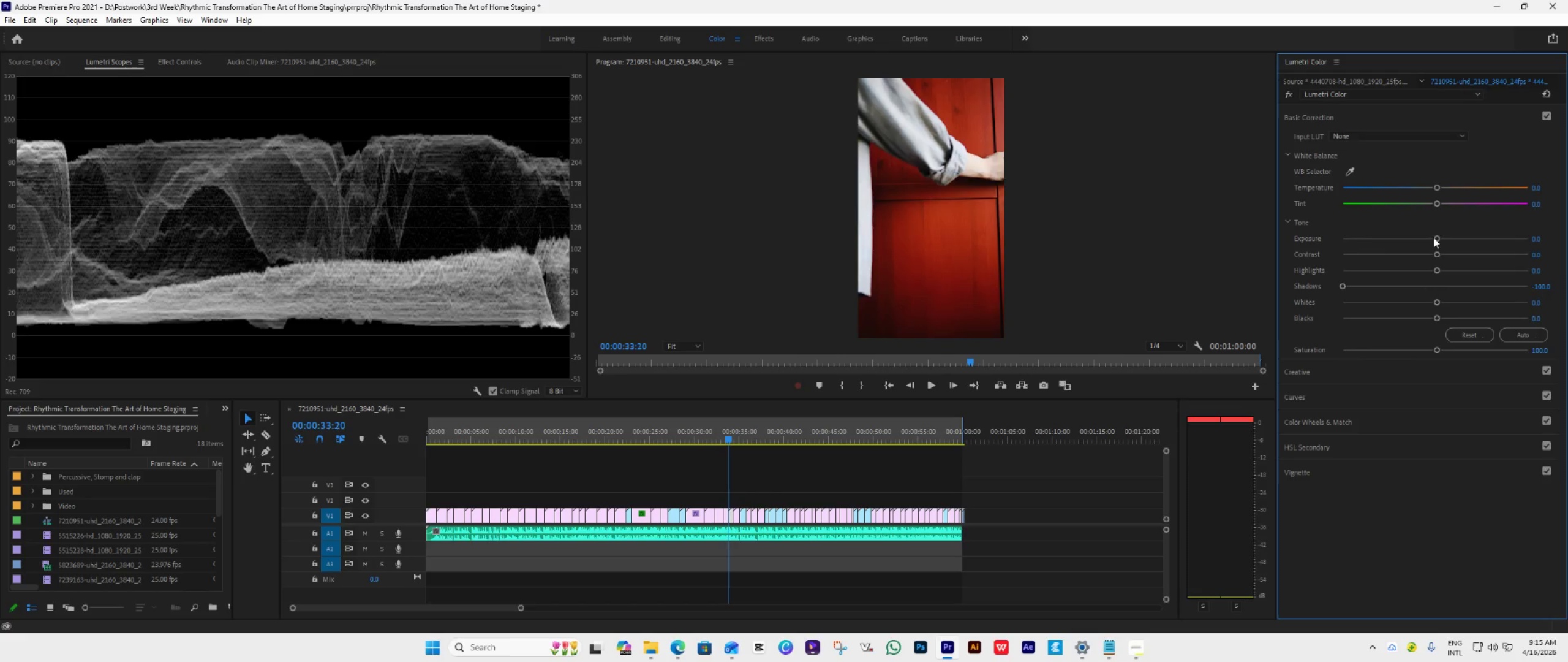 
left_click_drag(start_coordinate=[1433, 237], to_coordinate=[1427, 239])
 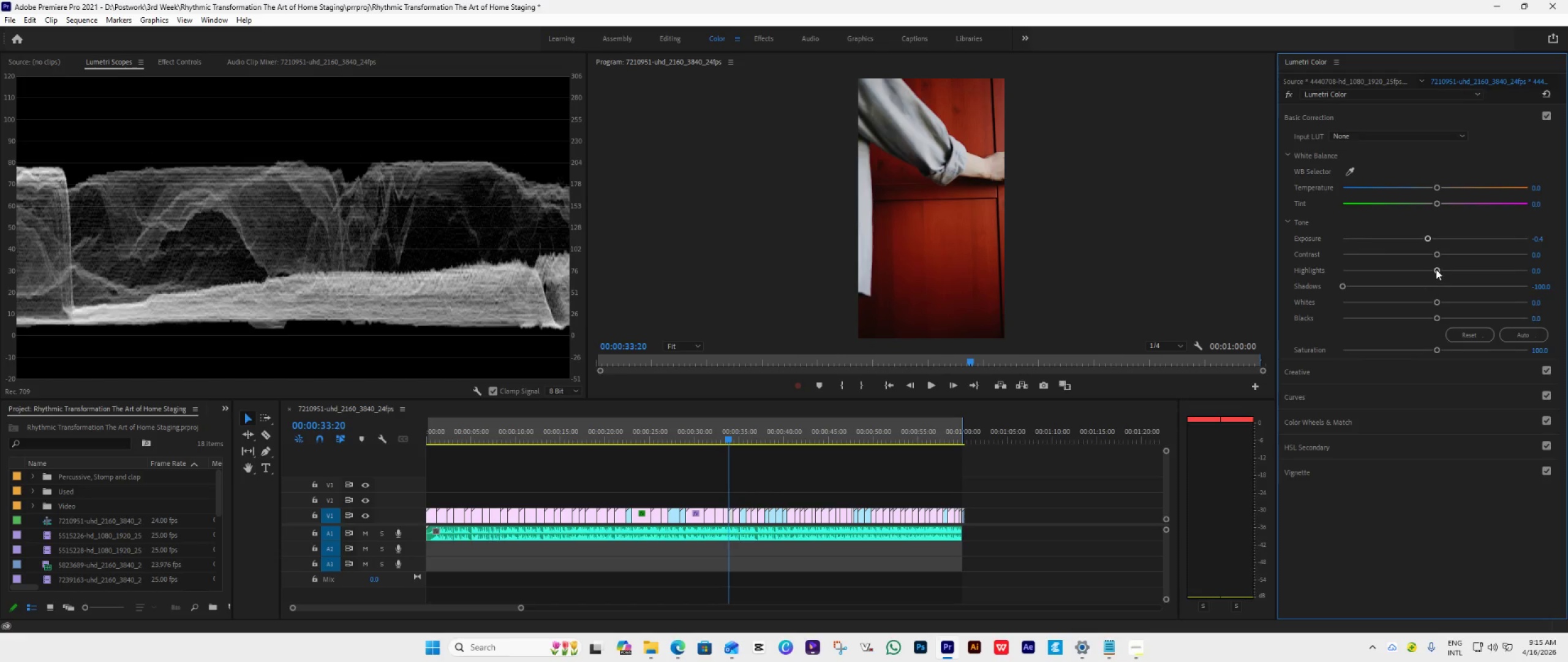 
left_click_drag(start_coordinate=[1436, 269], to_coordinate=[1524, 289])
 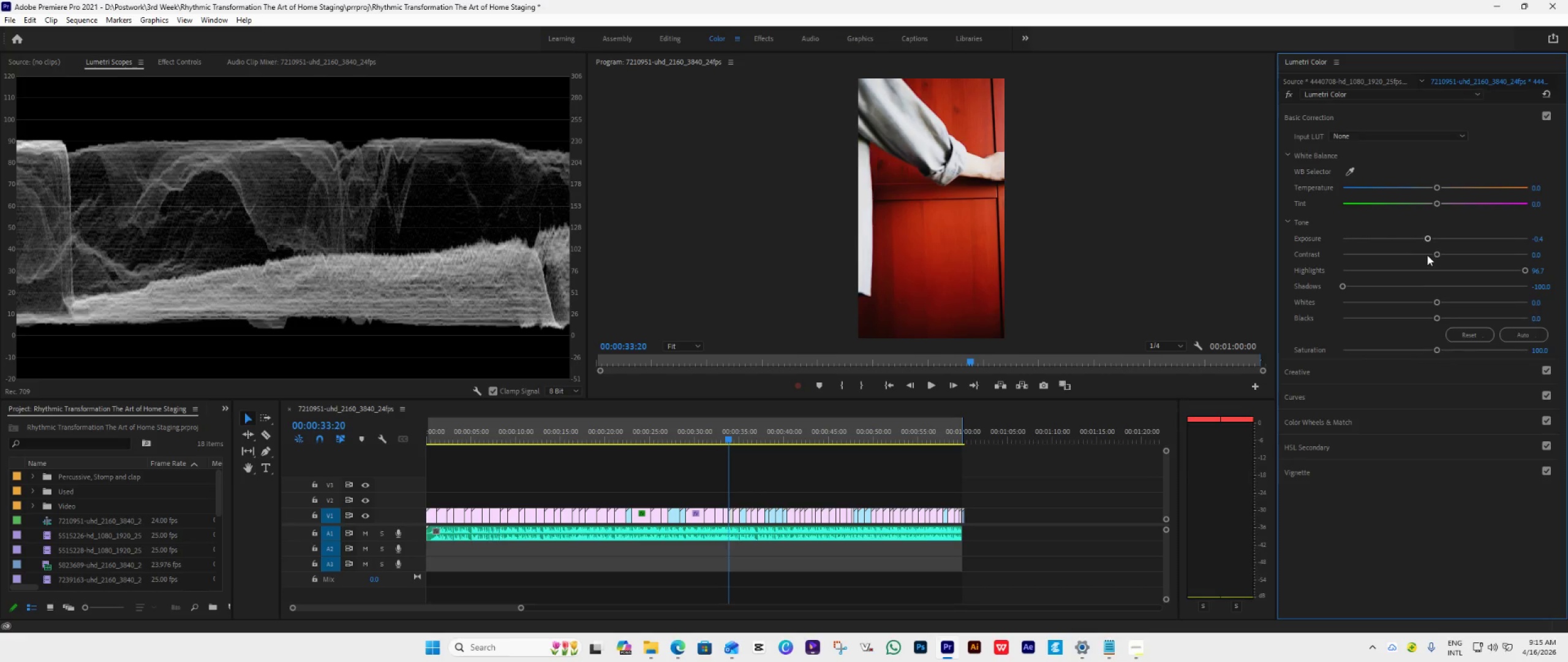 
key(ArrowDown)
 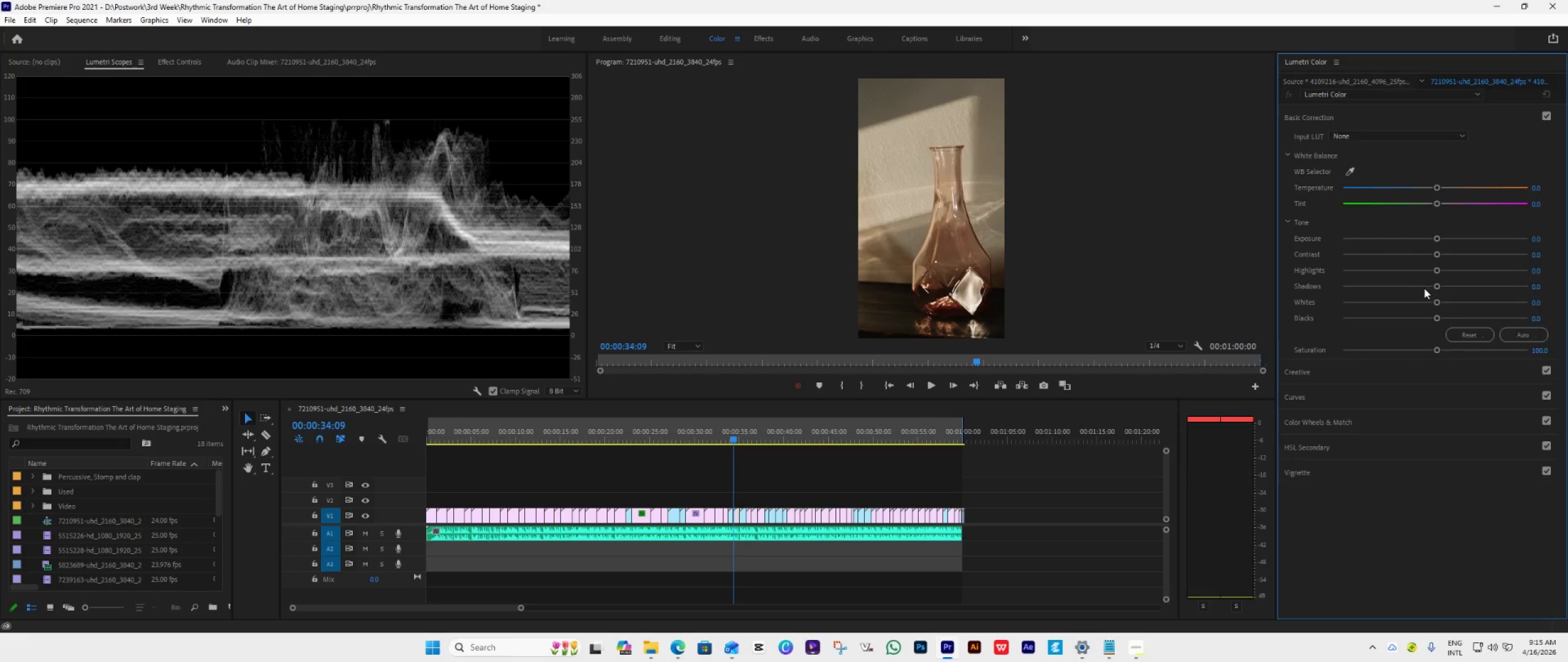 
left_click_drag(start_coordinate=[1436, 285], to_coordinate=[1304, 316])
 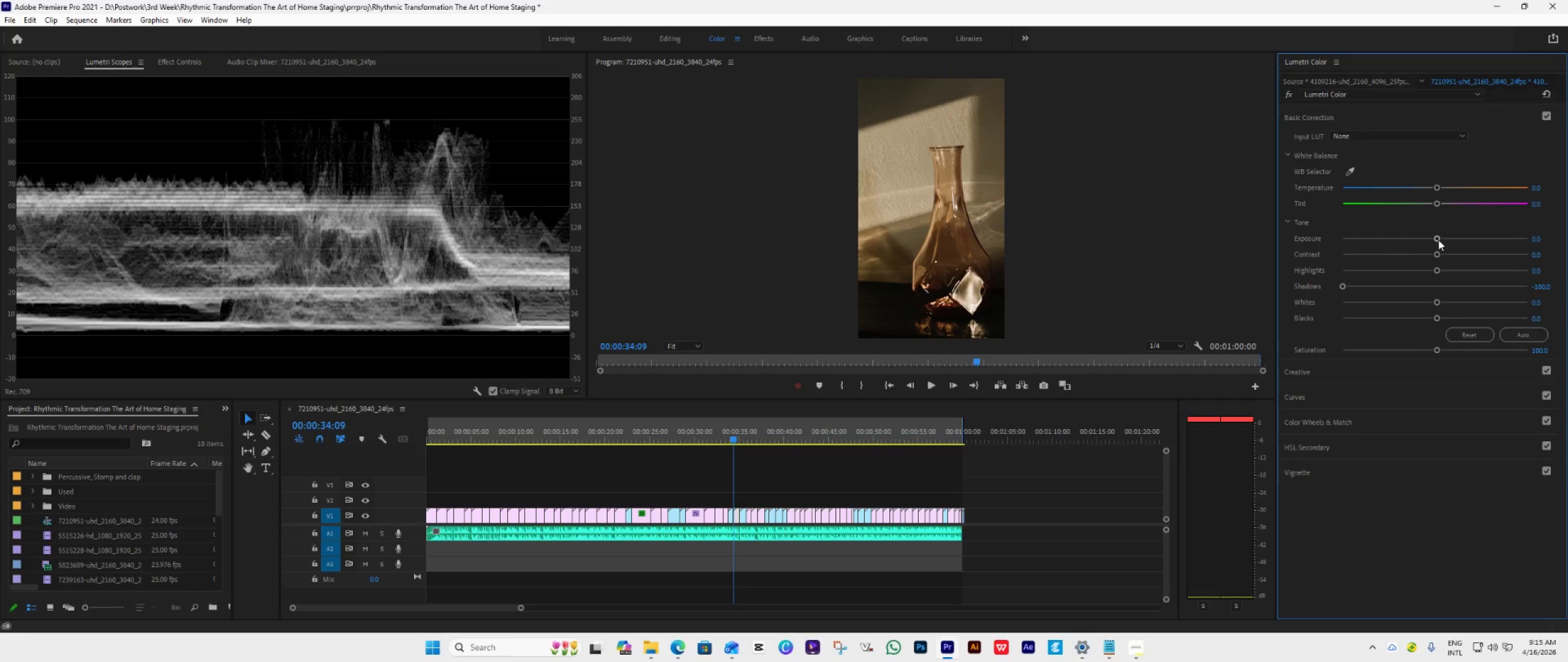 
left_click_drag(start_coordinate=[1438, 240], to_coordinate=[1434, 242])
 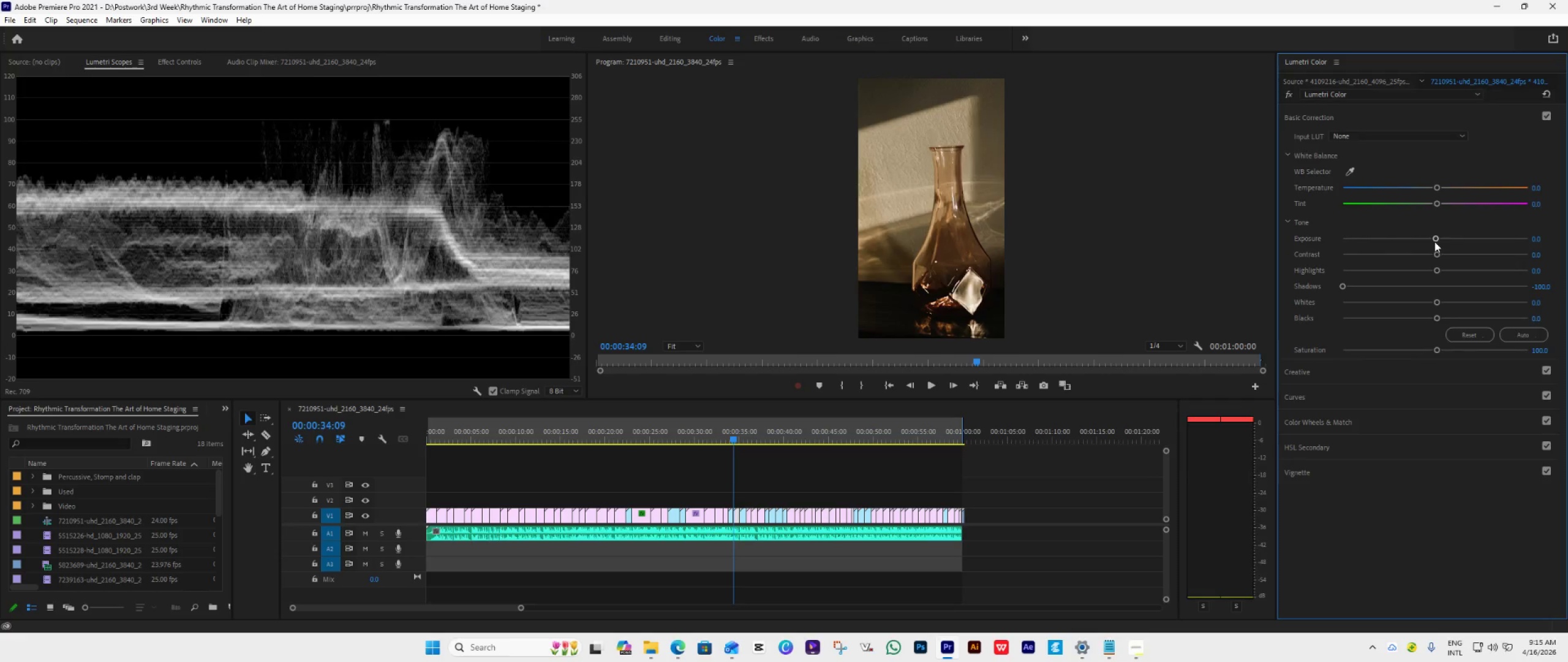 
left_click_drag(start_coordinate=[1434, 242], to_coordinate=[1442, 242])
 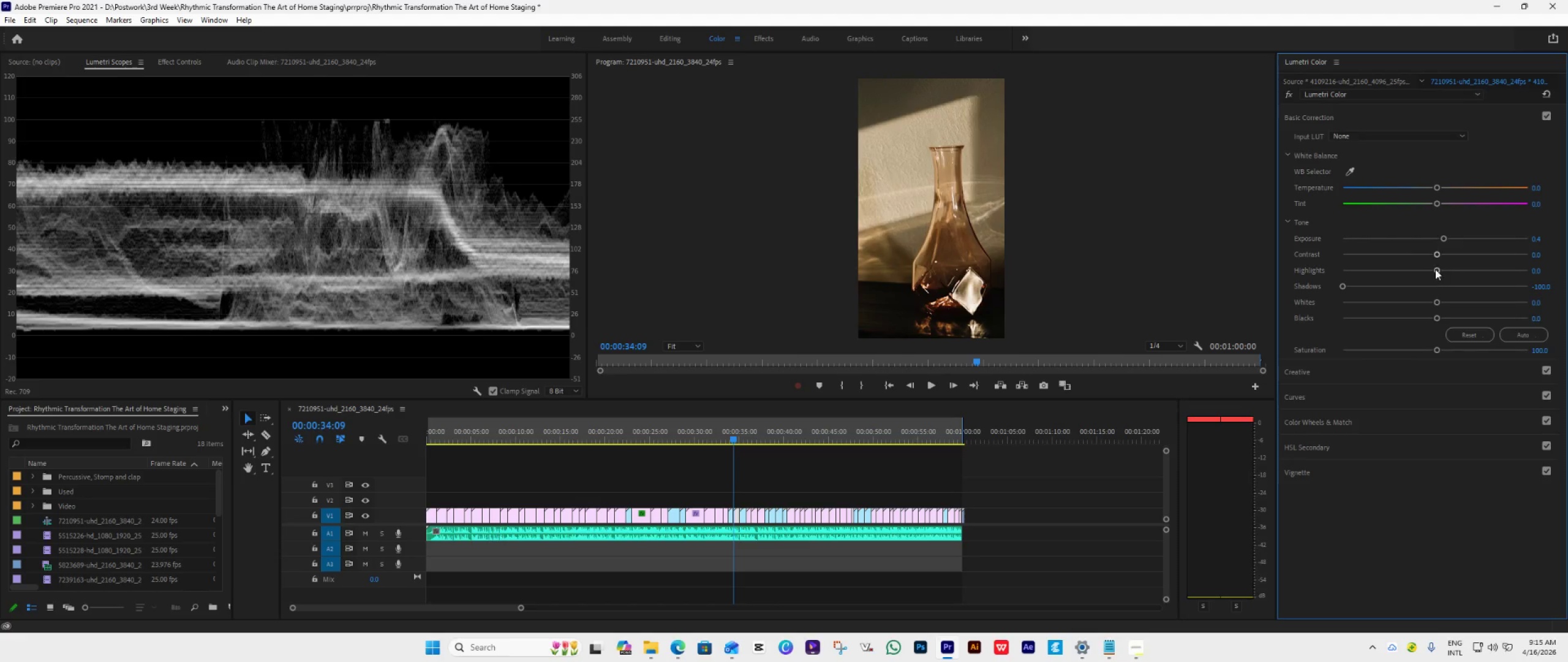 
left_click_drag(start_coordinate=[1434, 267], to_coordinate=[1550, 283])
 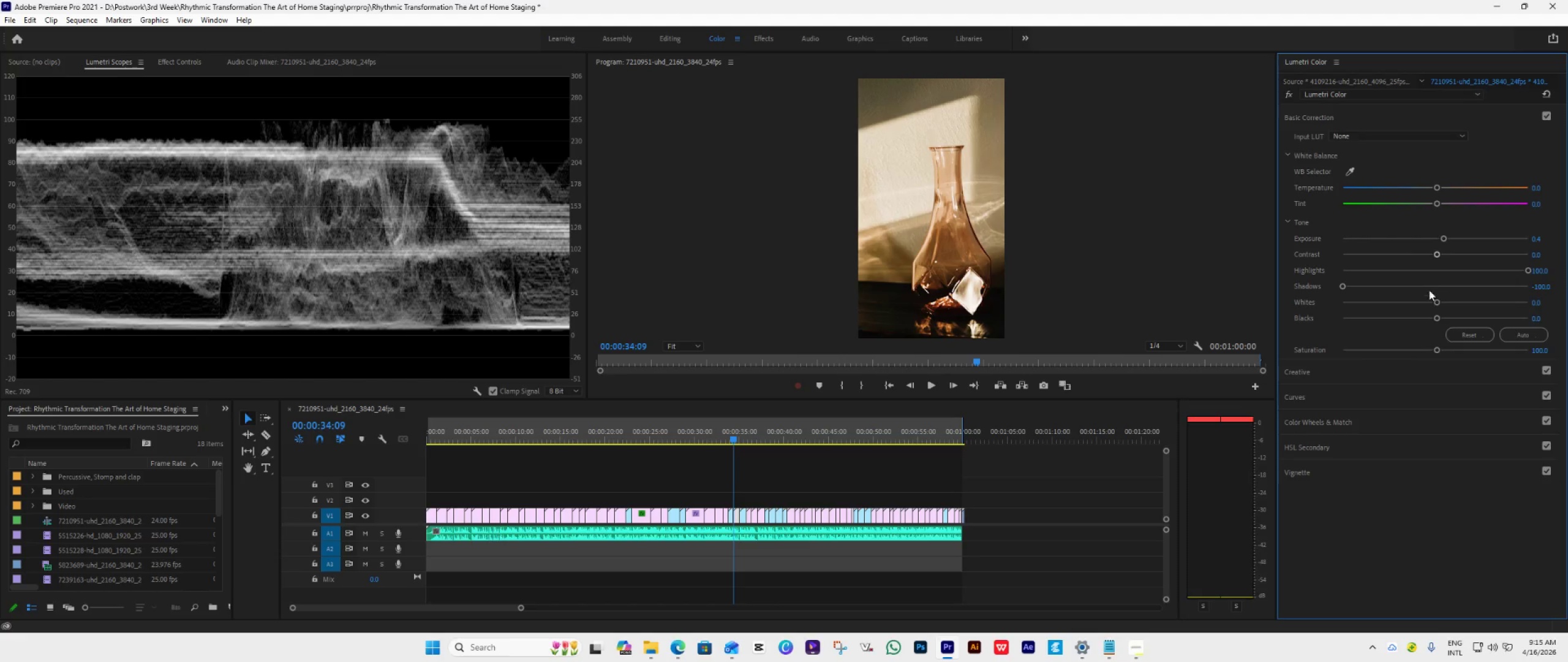 
key(ArrowDown)
 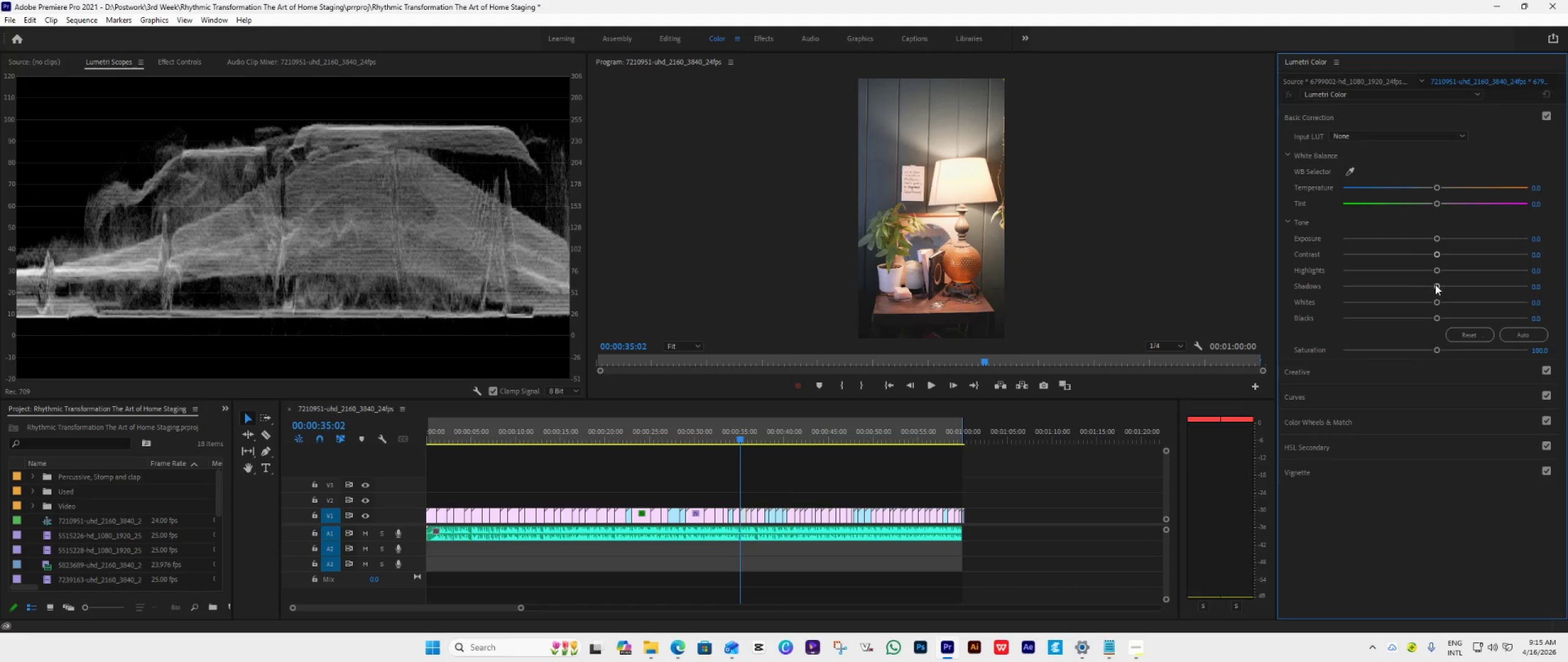 
left_click_drag(start_coordinate=[1435, 284], to_coordinate=[1276, 320])
 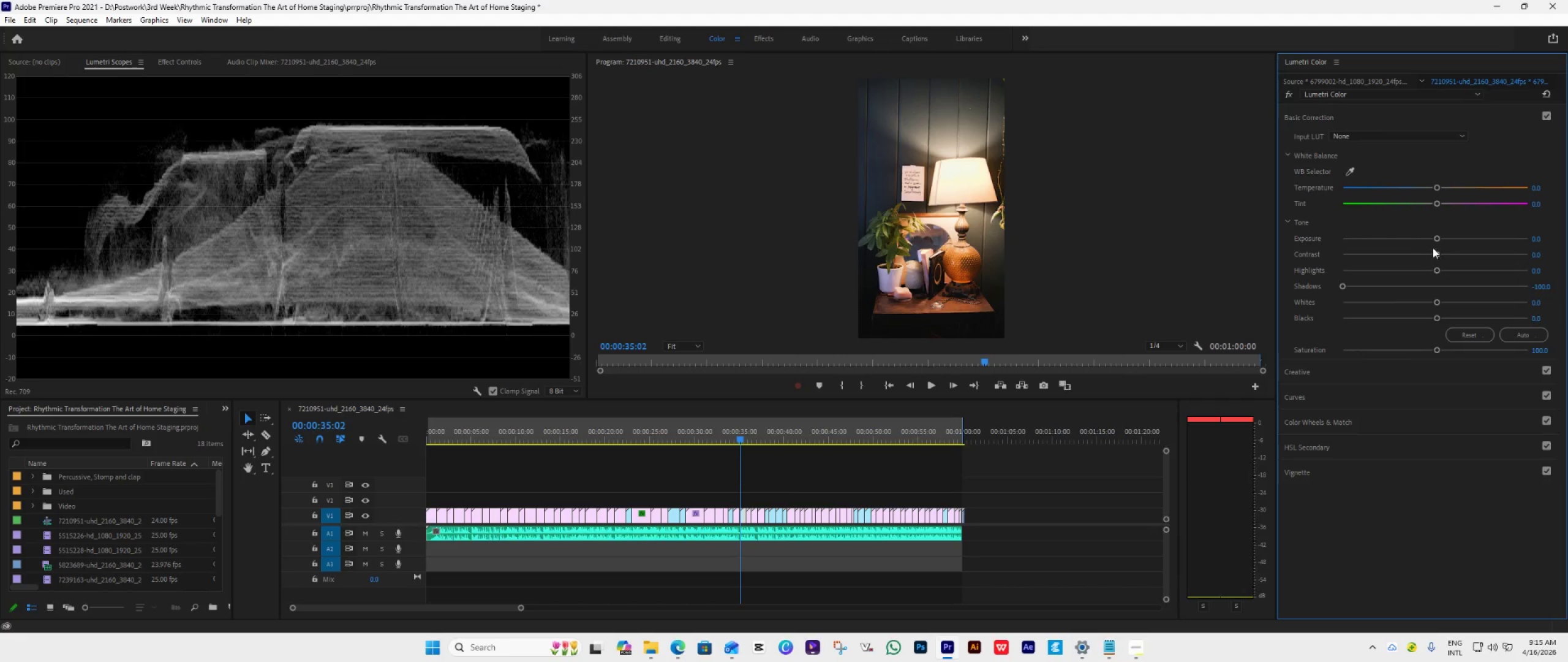 
left_click_drag(start_coordinate=[1435, 239], to_coordinate=[1422, 246])
 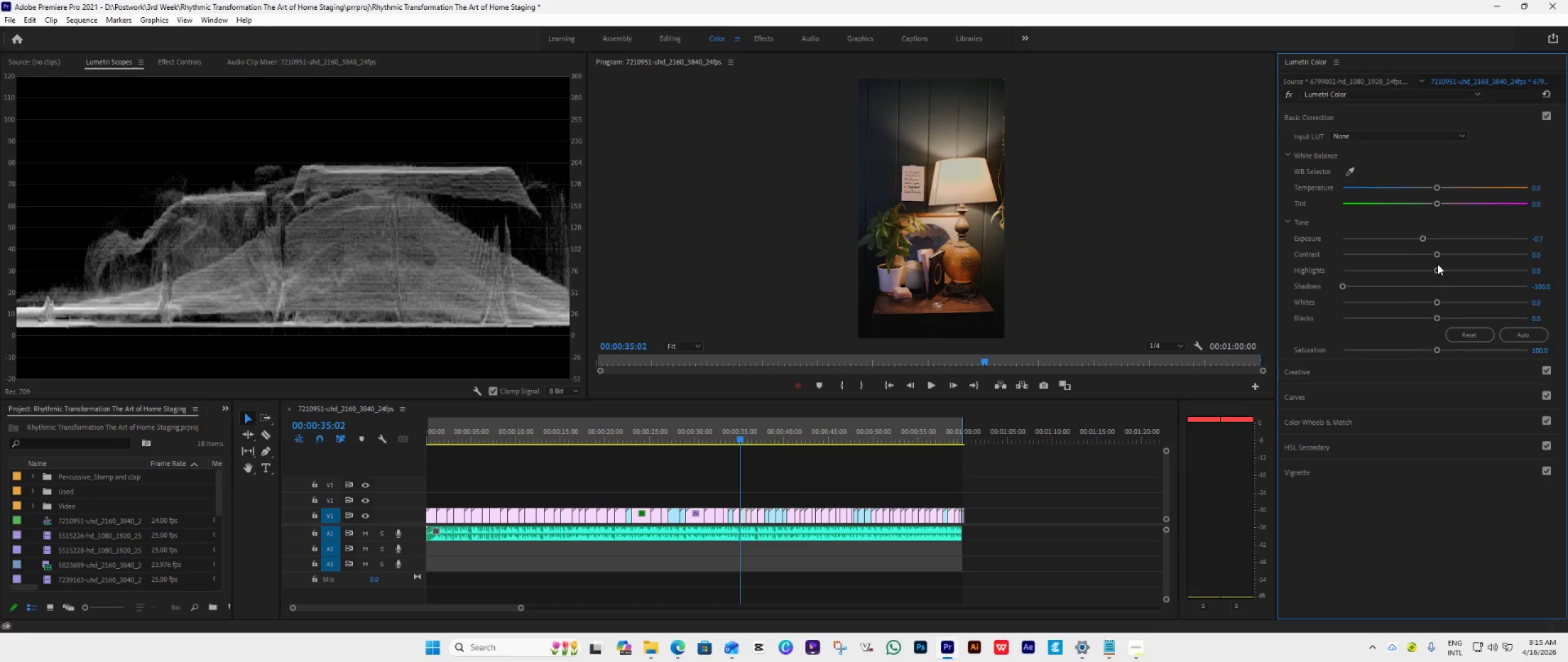 
left_click_drag(start_coordinate=[1438, 268], to_coordinate=[1545, 291])
 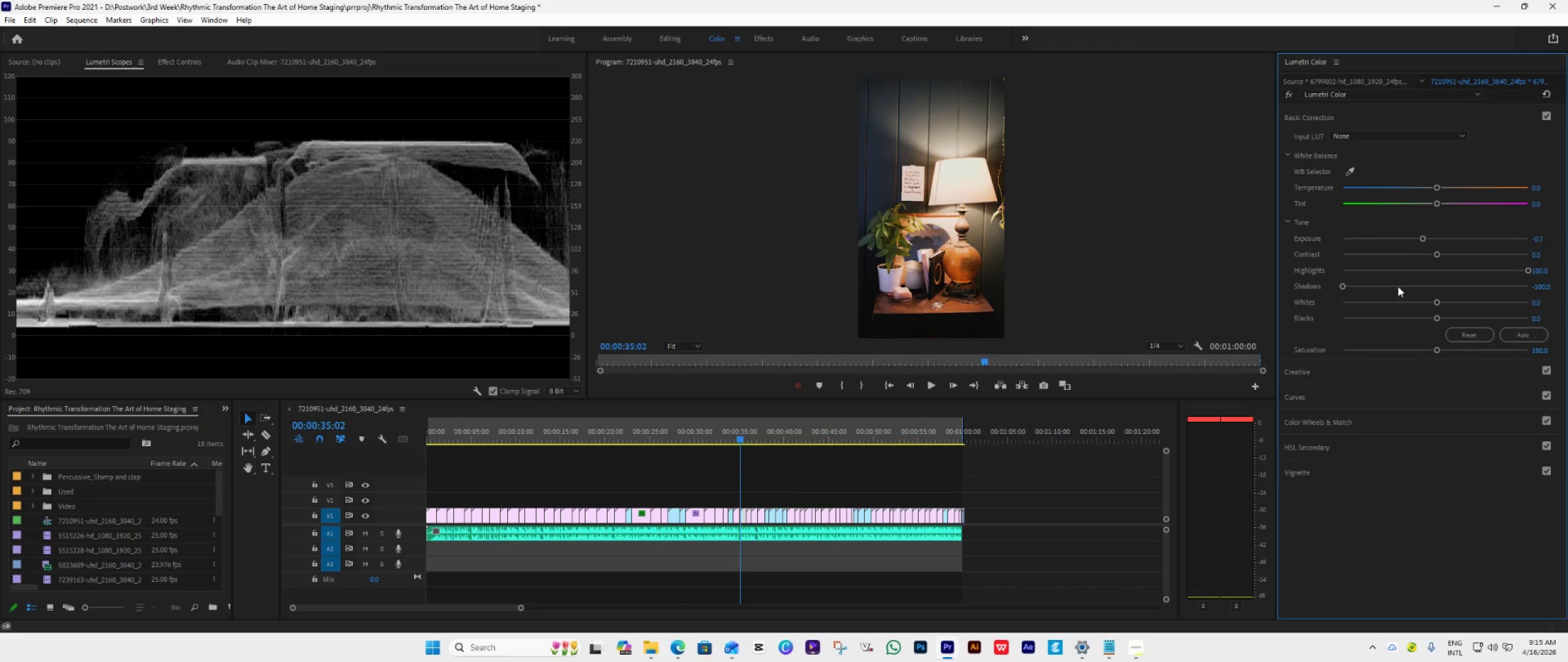 
key(ArrowDown)
 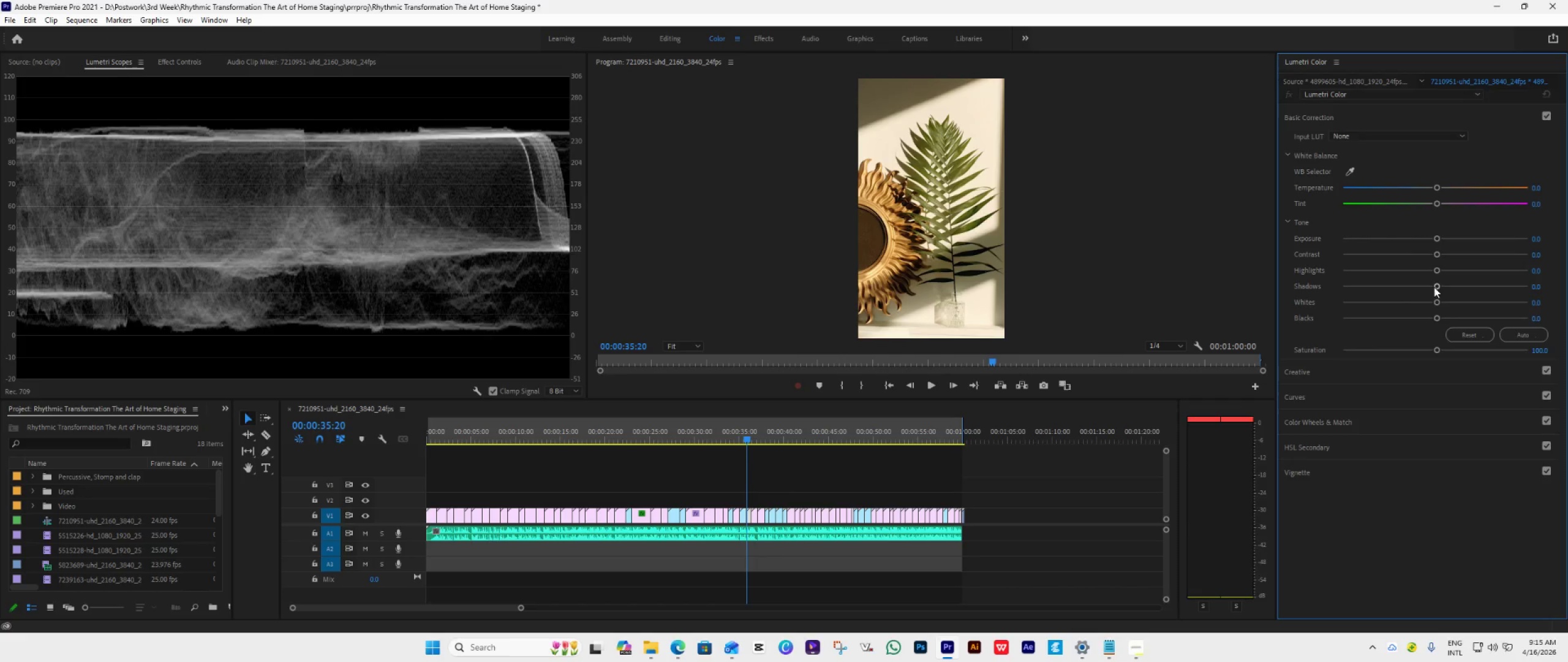 
left_click_drag(start_coordinate=[1436, 284], to_coordinate=[1316, 305])
 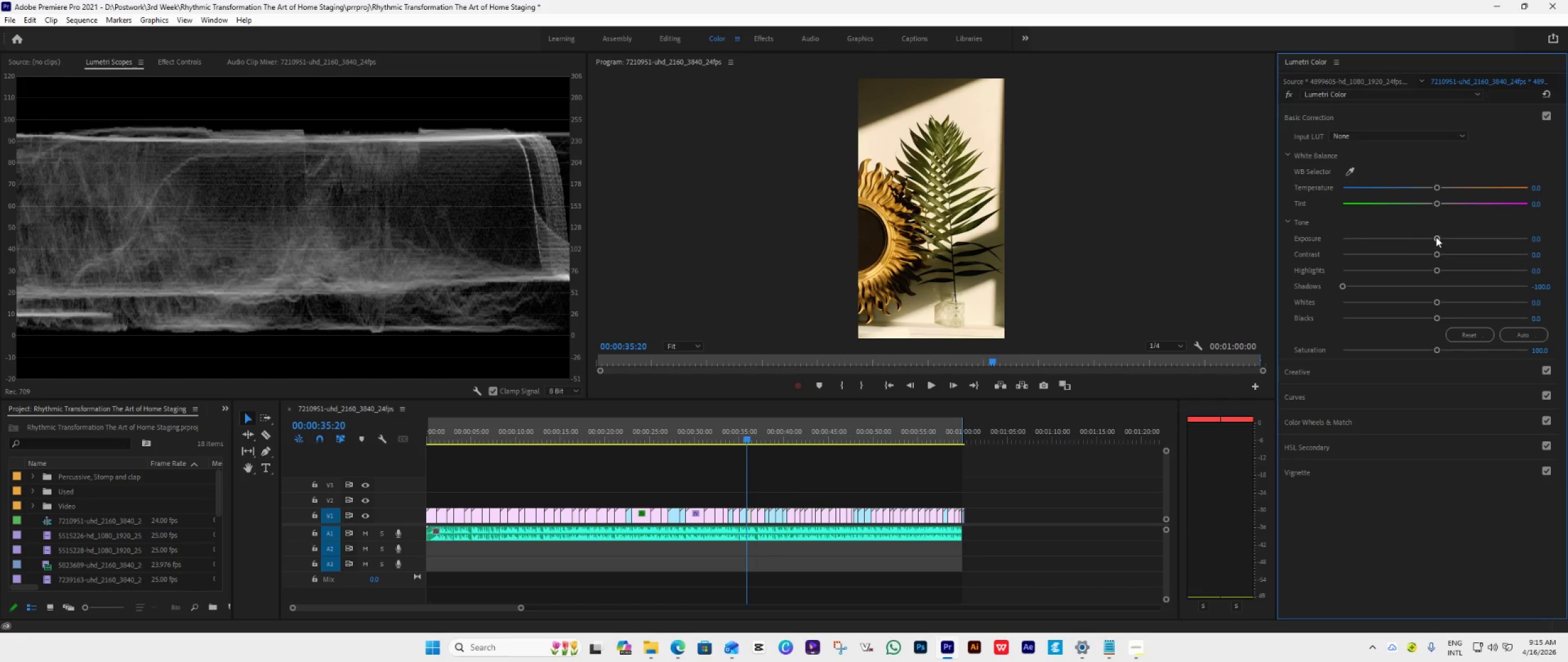 
left_click_drag(start_coordinate=[1436, 237], to_coordinate=[1425, 242])
 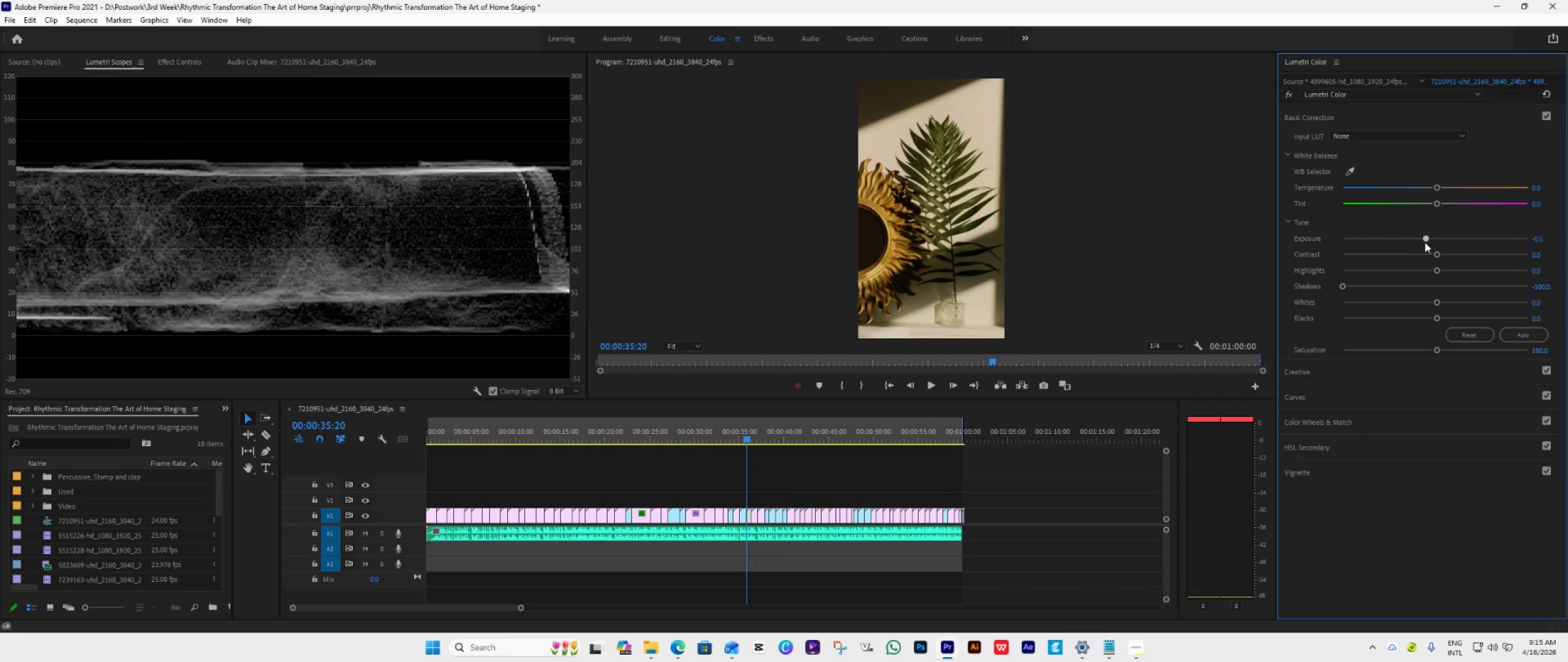 
left_click([1425, 242])
 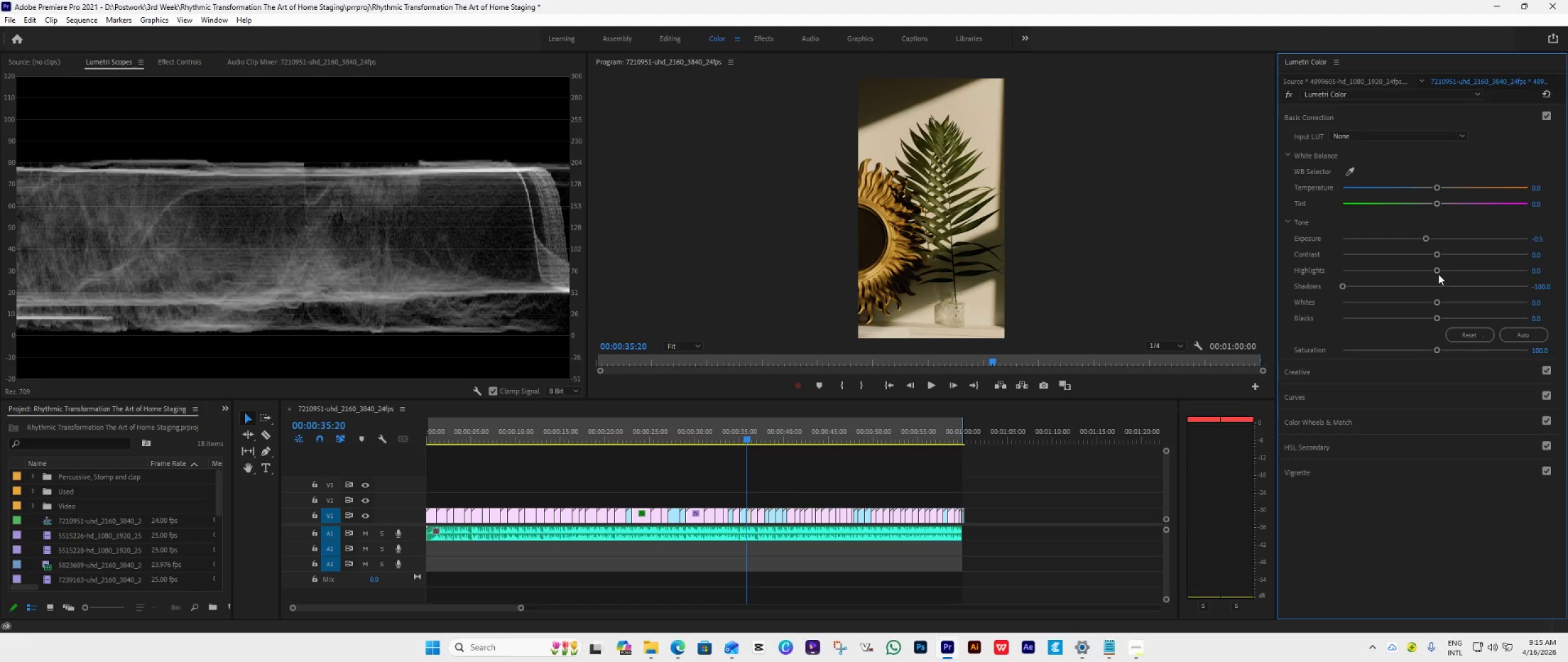 
left_click_drag(start_coordinate=[1438, 271], to_coordinate=[1539, 299])
 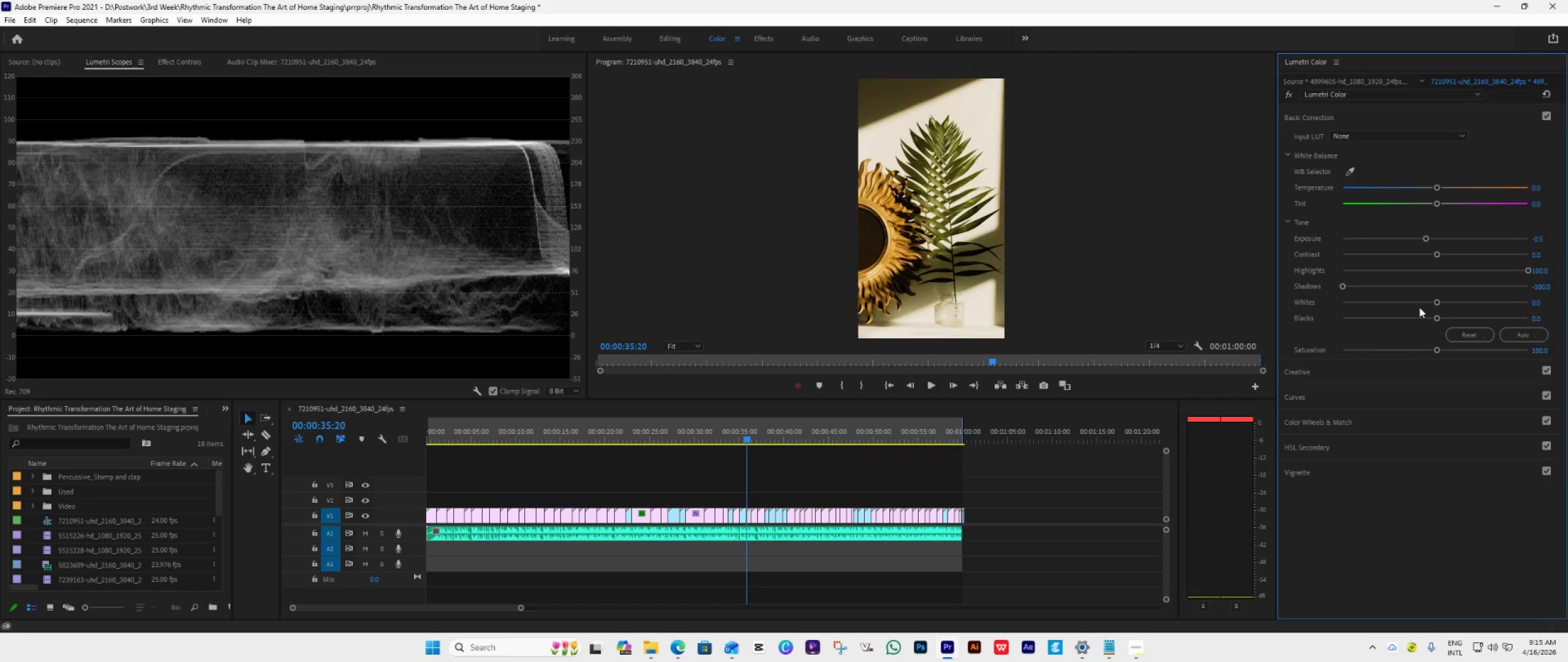 
key(ArrowDown)
 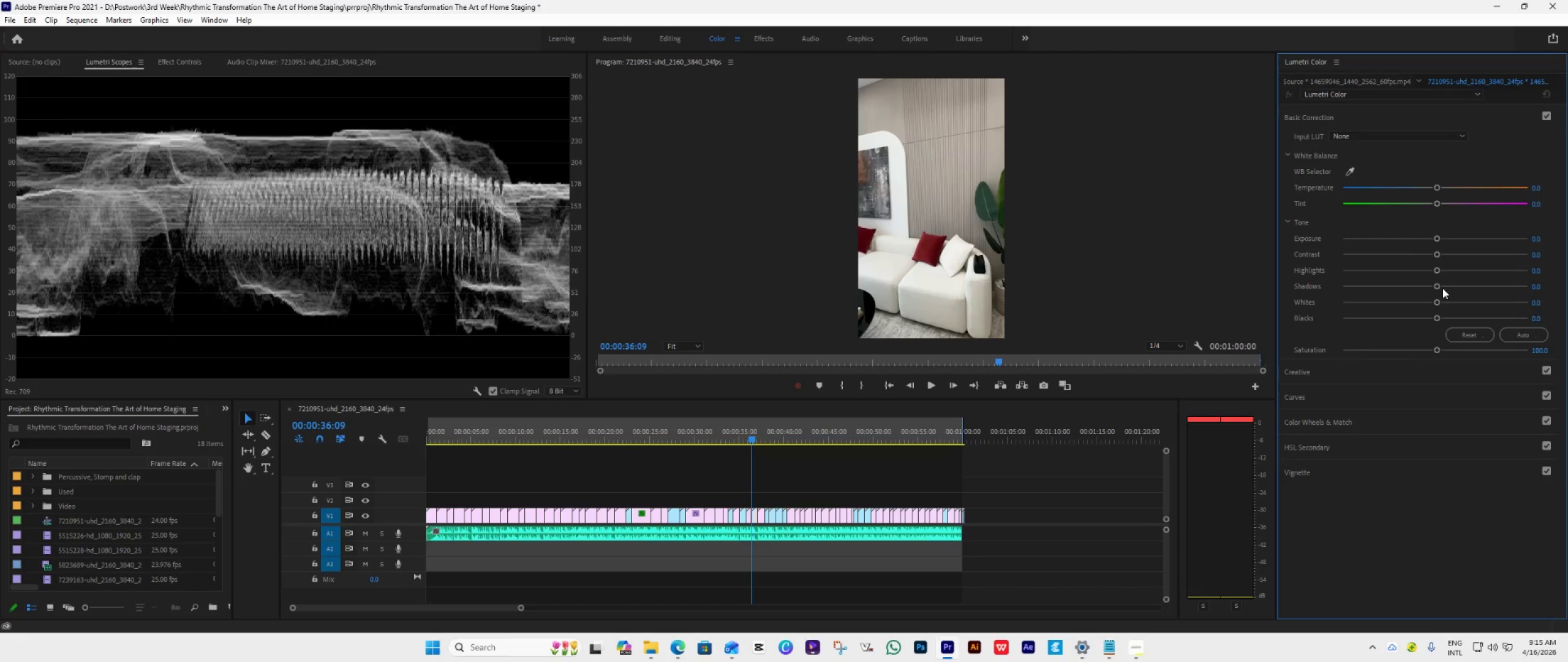 
left_click_drag(start_coordinate=[1436, 283], to_coordinate=[1321, 295])
 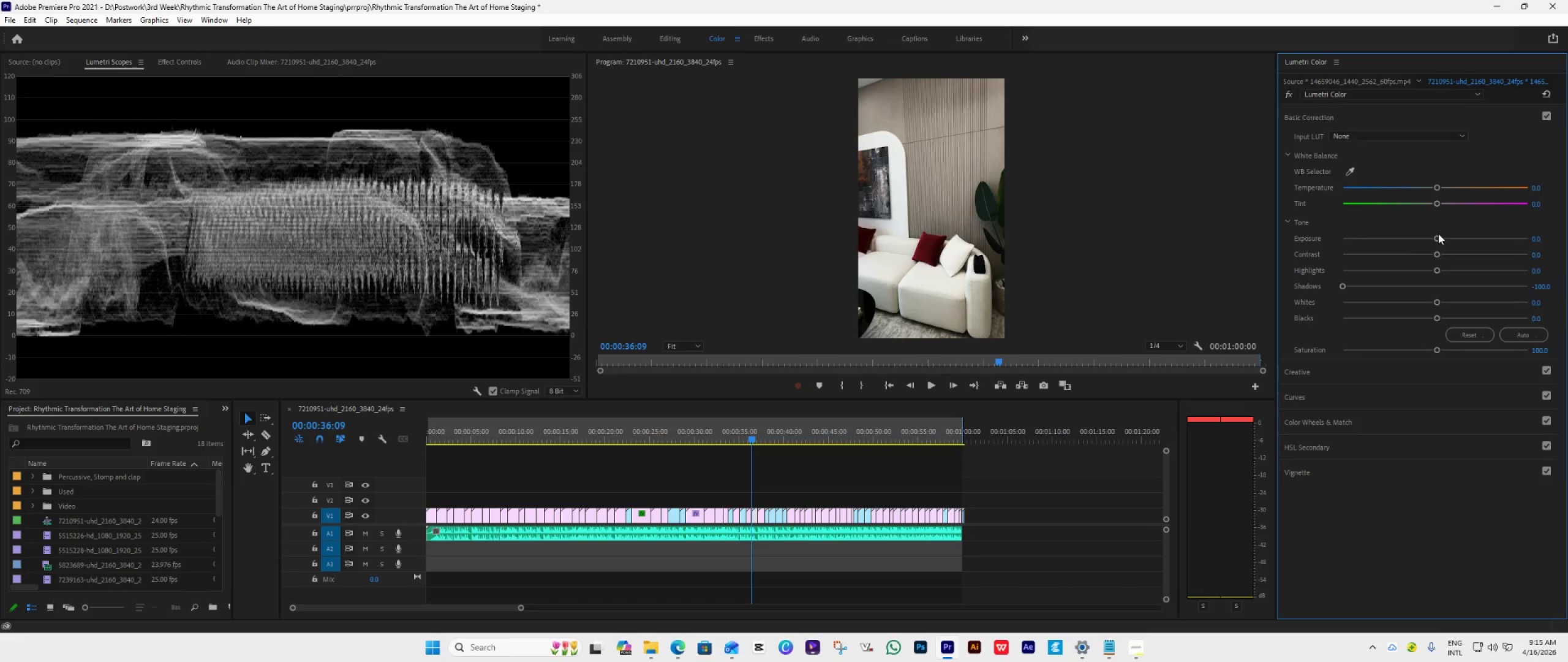 
left_click_drag(start_coordinate=[1438, 234], to_coordinate=[1425, 235])
 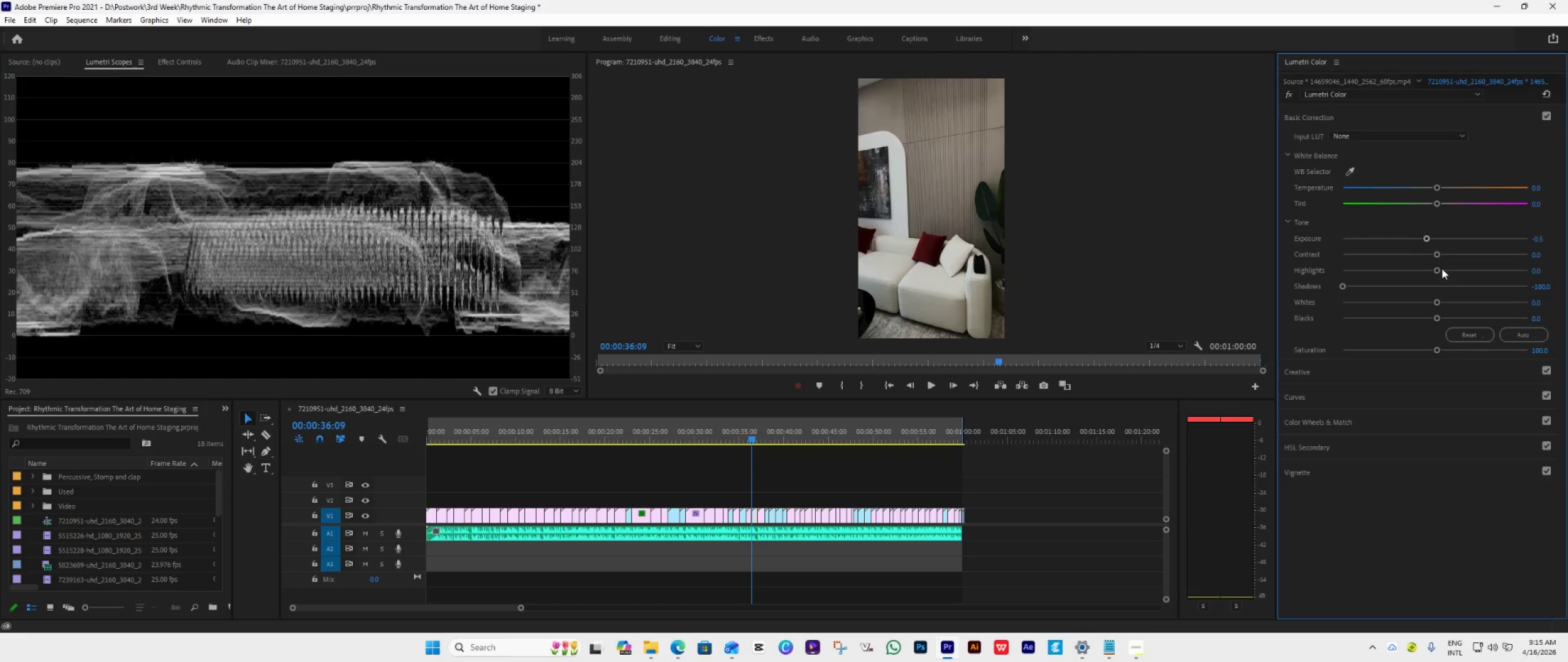 
left_click_drag(start_coordinate=[1440, 267], to_coordinate=[1526, 280])
 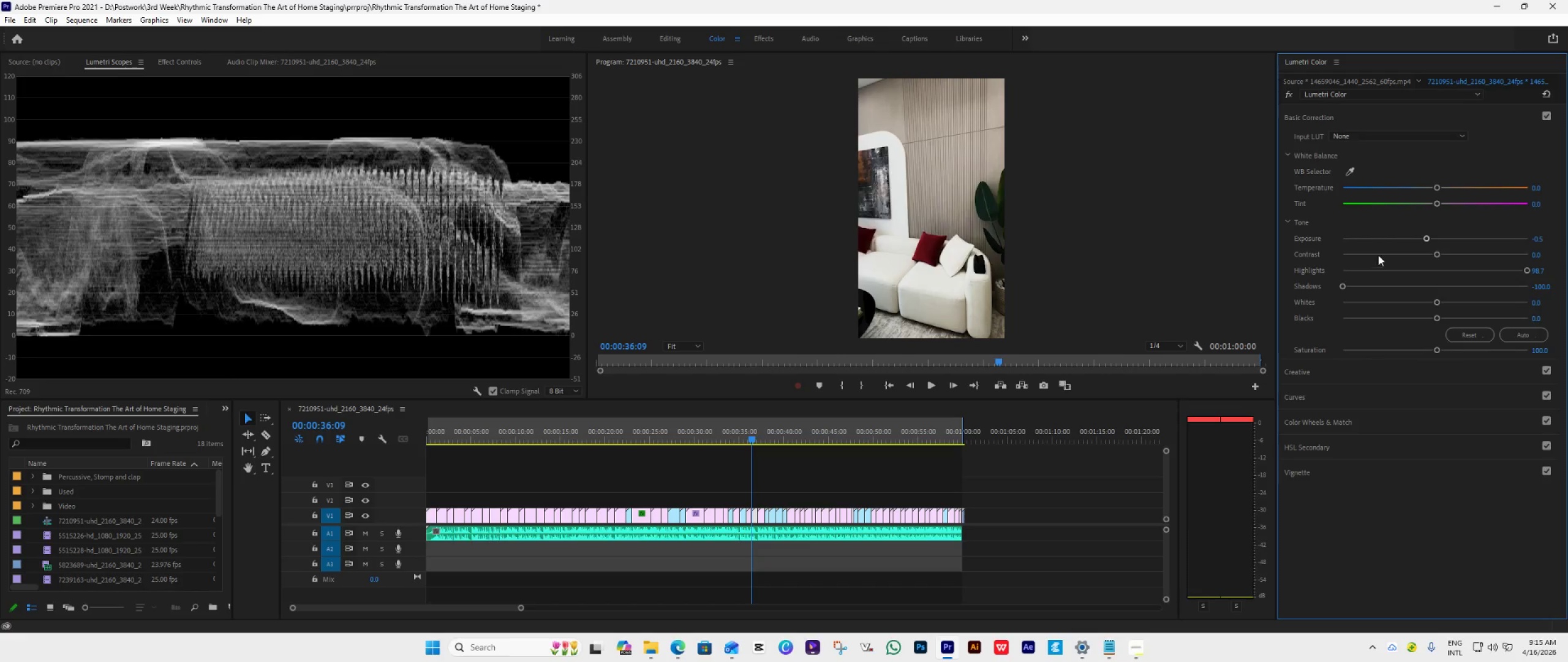 
key(ArrowDown)
 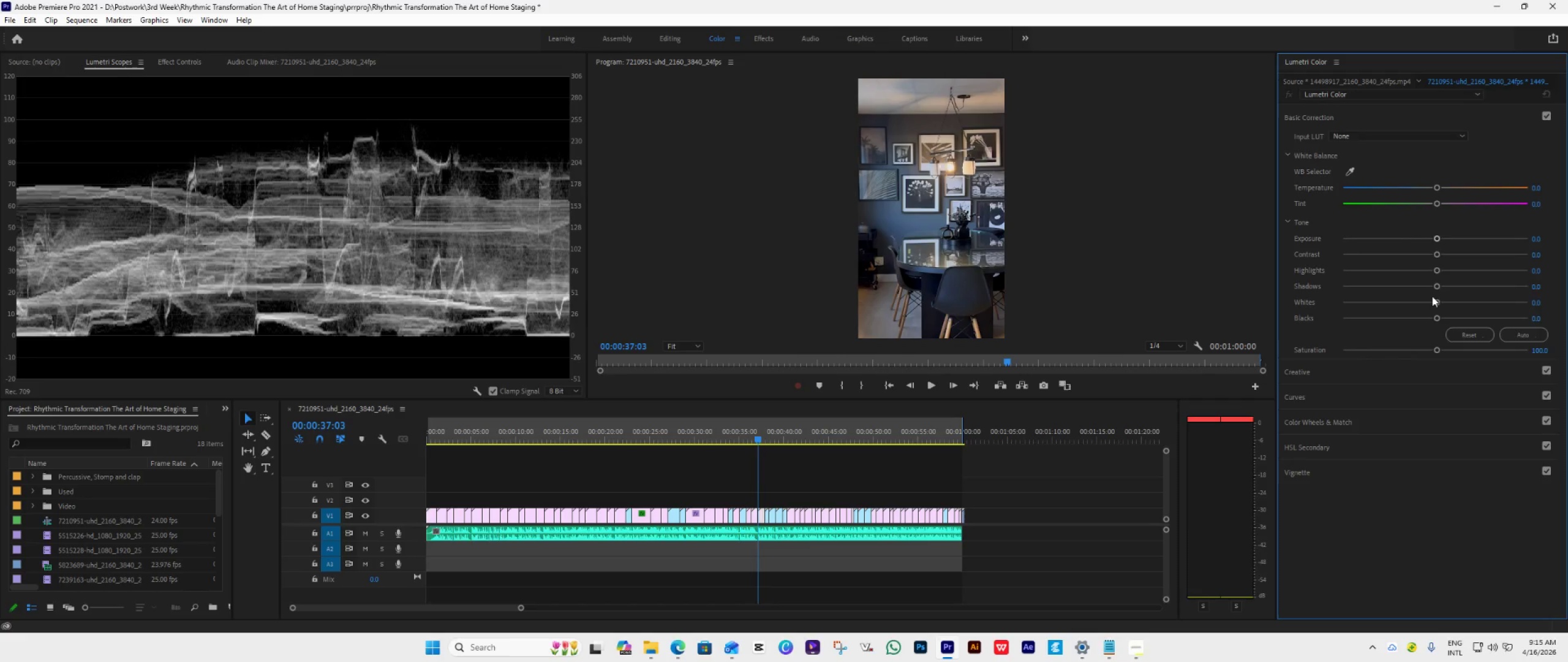 
left_click_drag(start_coordinate=[1438, 286], to_coordinate=[1284, 303])
 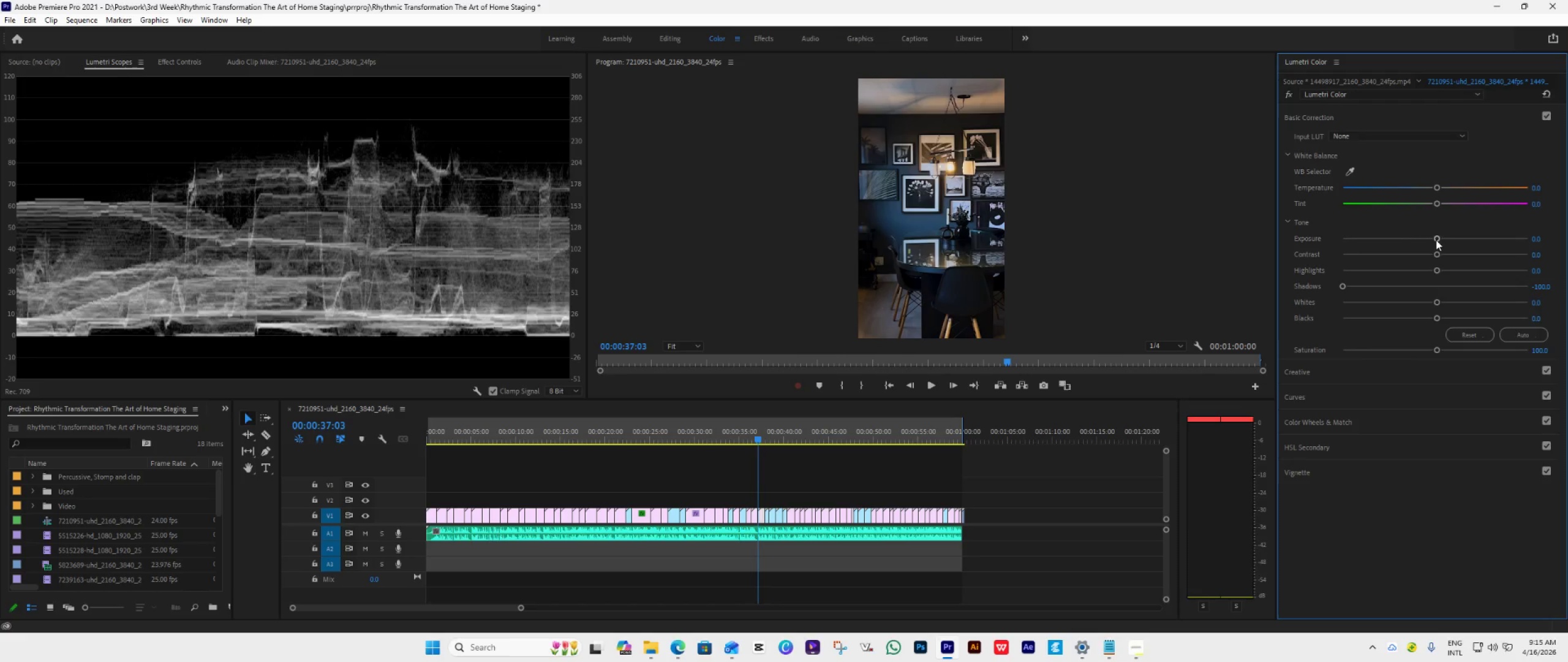 
left_click_drag(start_coordinate=[1436, 240], to_coordinate=[1432, 243])
 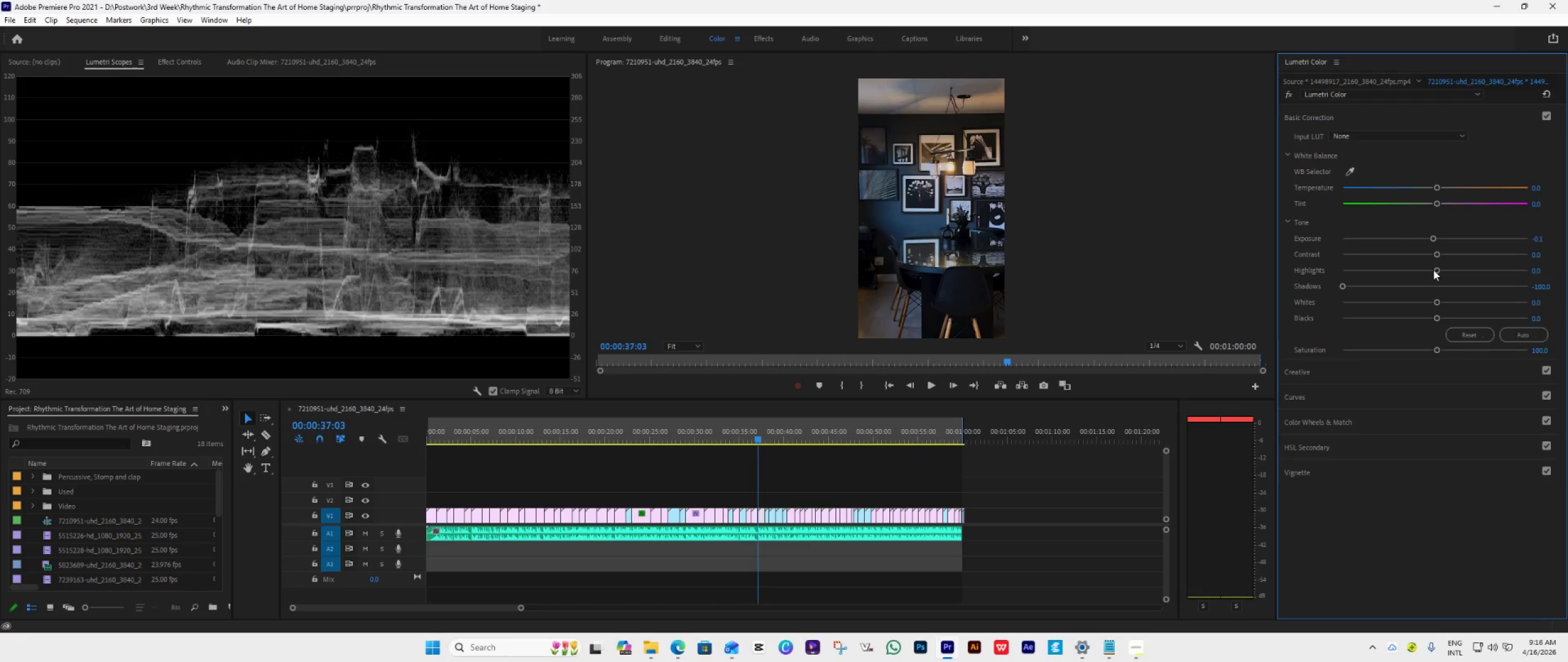 
left_click_drag(start_coordinate=[1435, 270], to_coordinate=[1553, 298])
 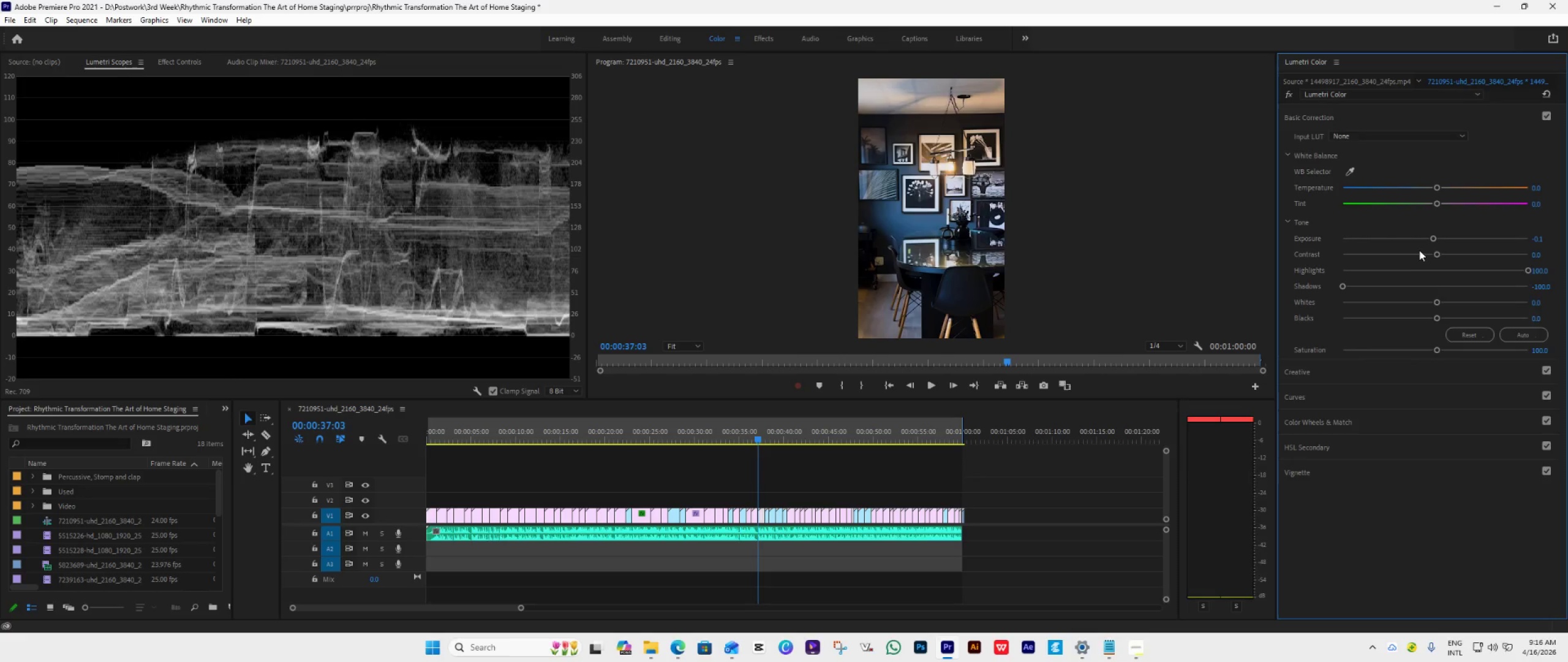 
key(ArrowDown)
 